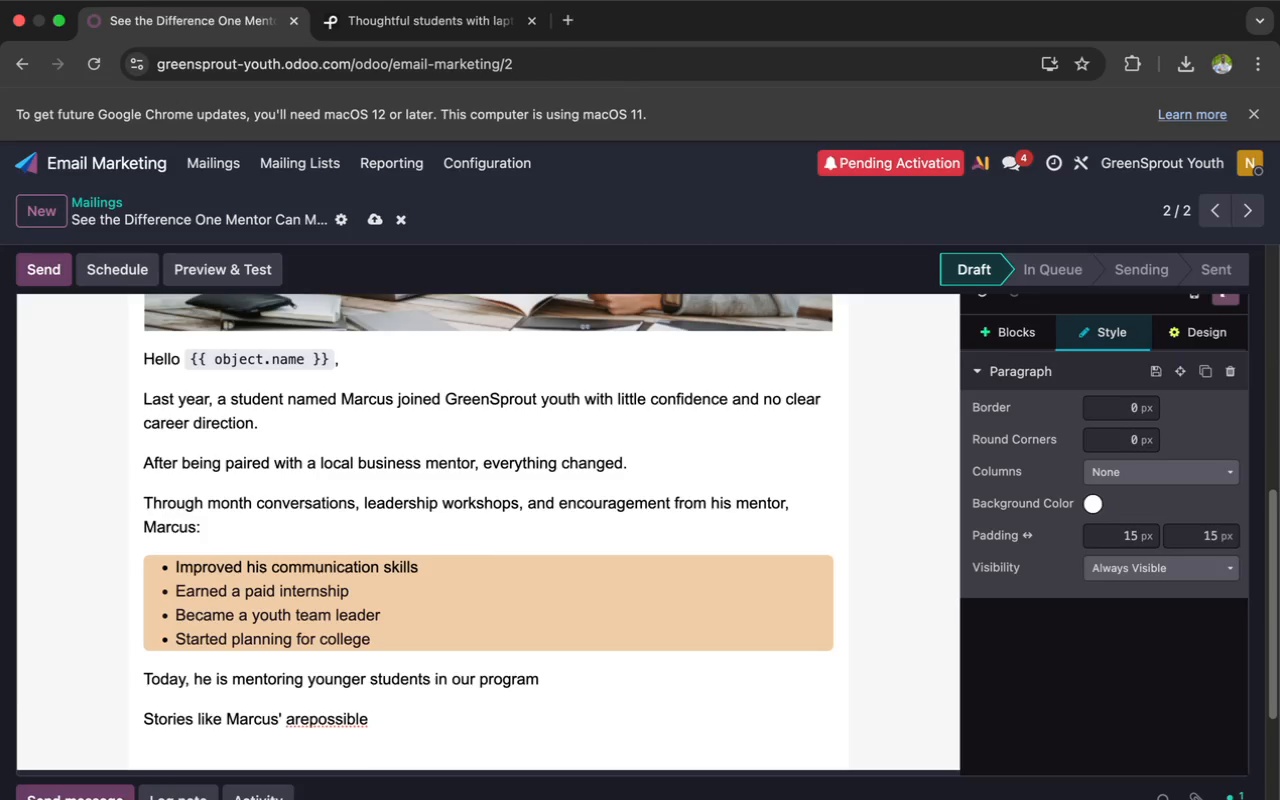 
key(ArrowLeft)
 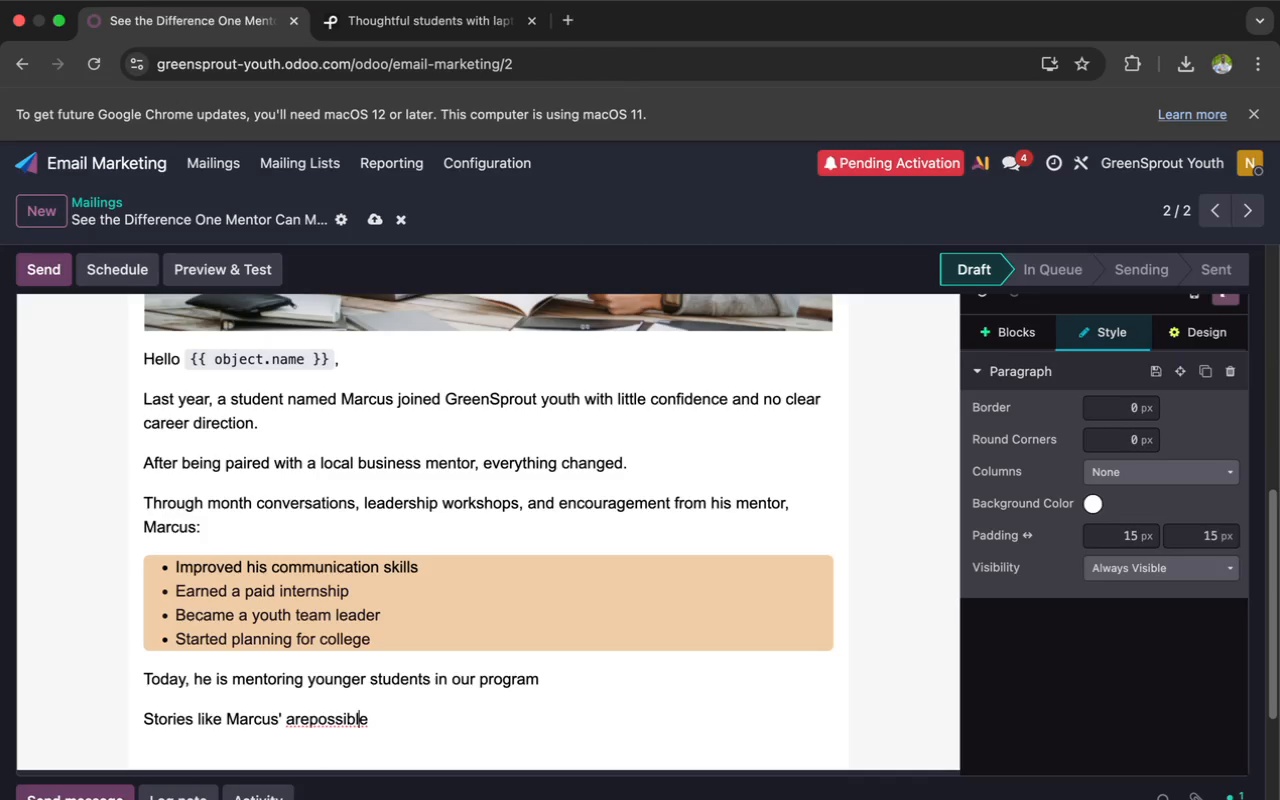 
key(ArrowLeft)
 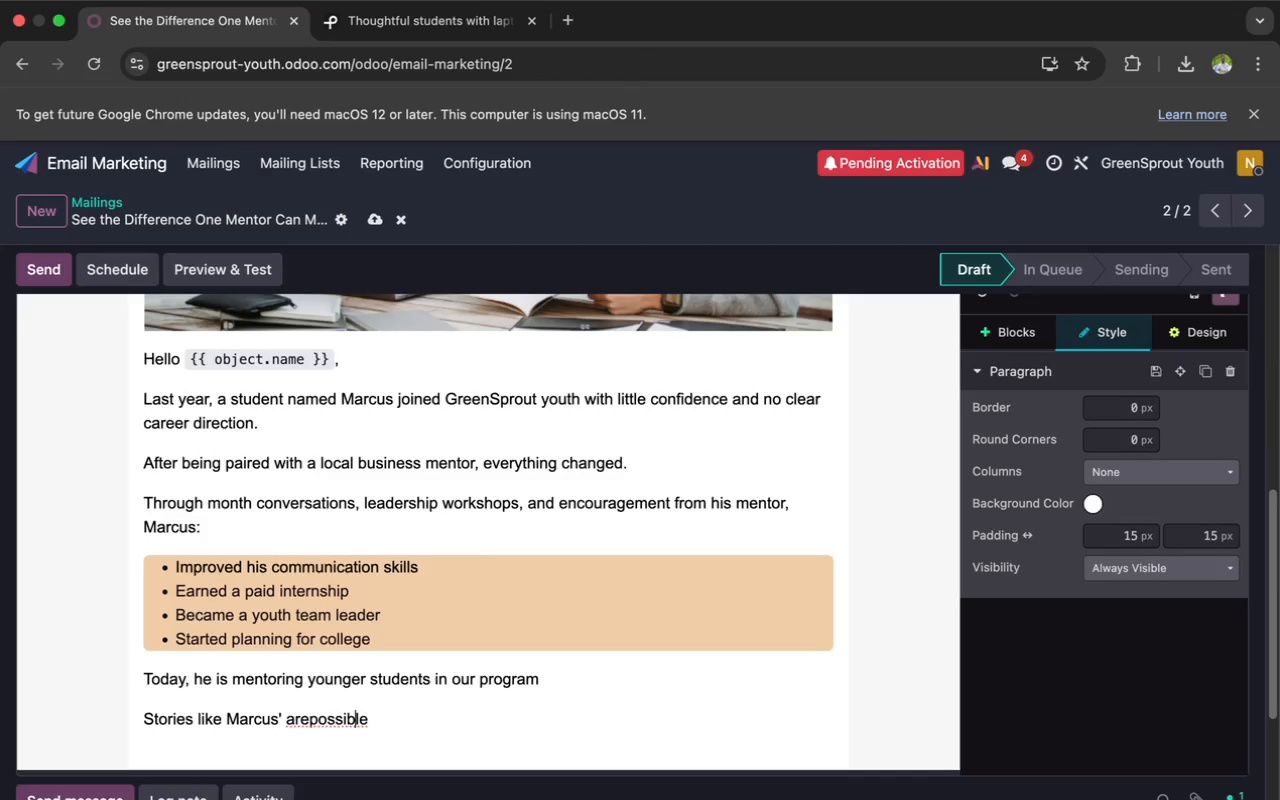 
key(ArrowLeft)
 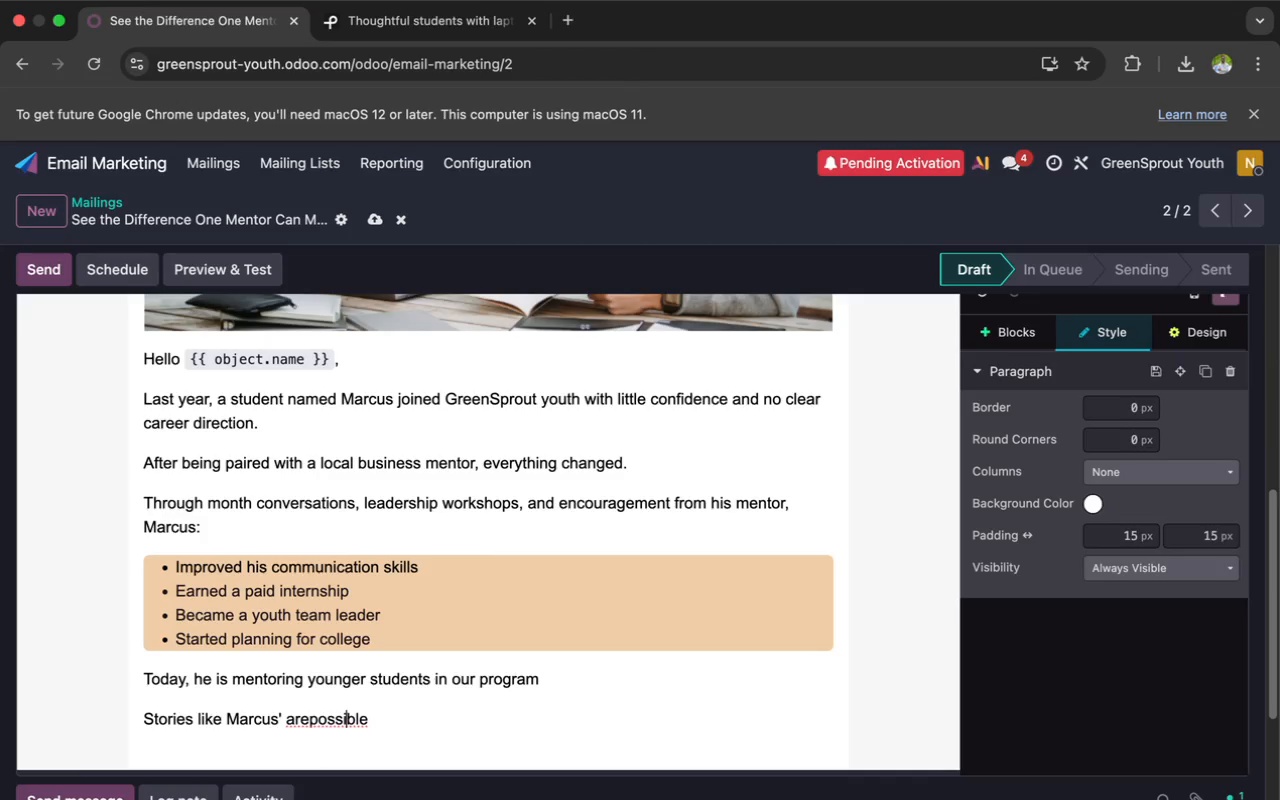 
key(ArrowLeft)
 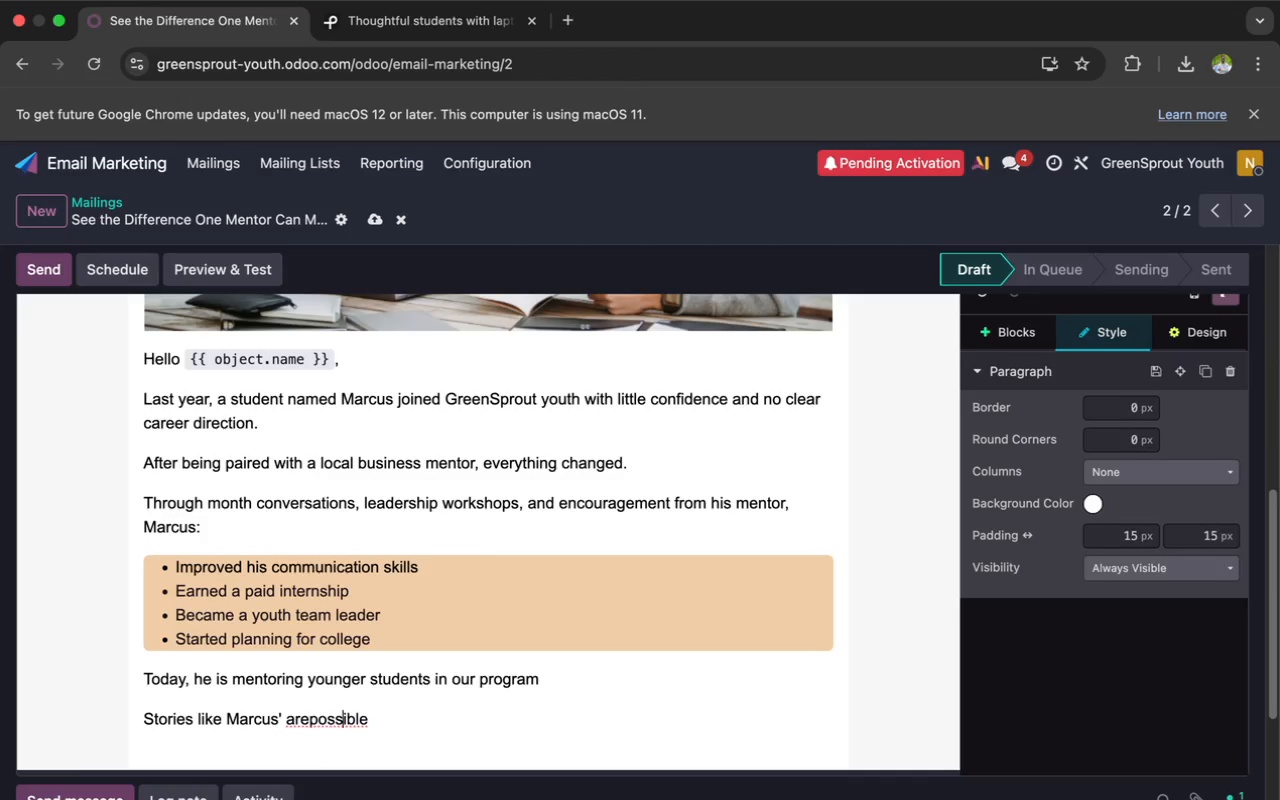 
key(ArrowLeft)
 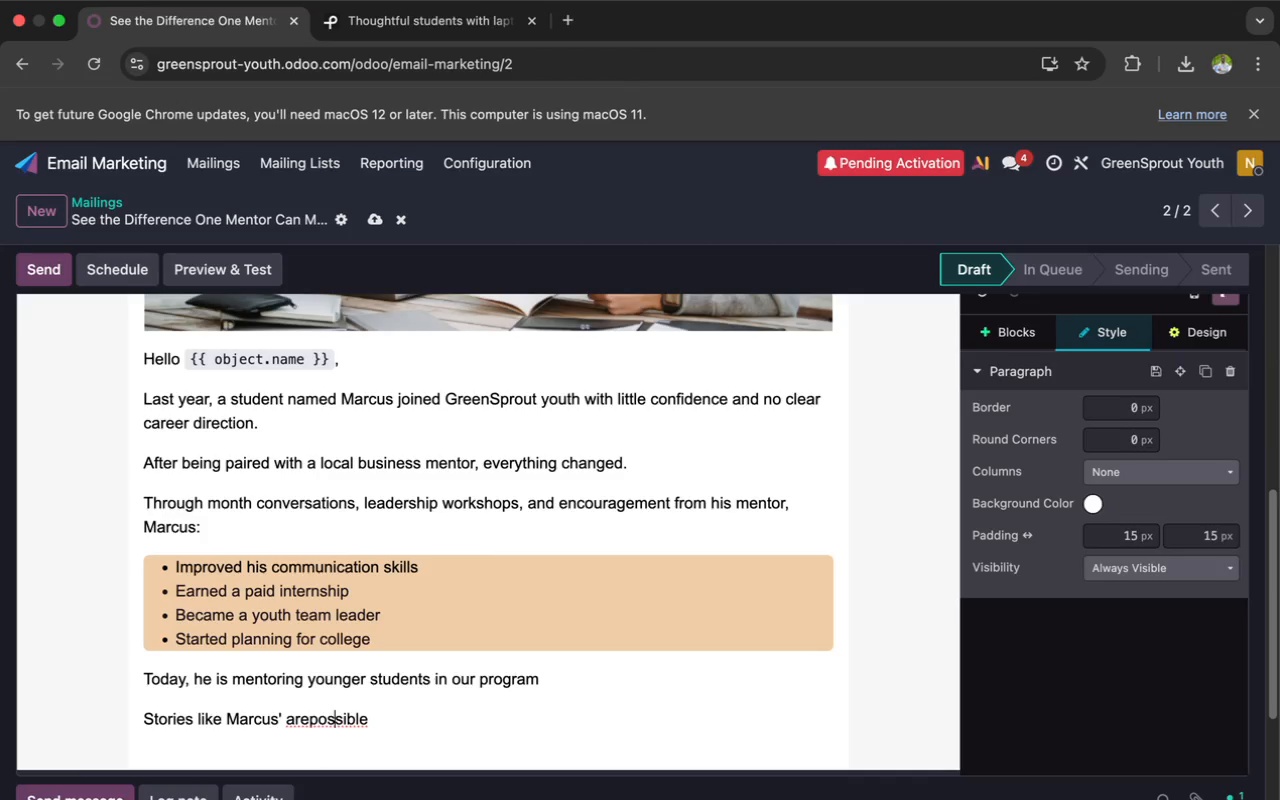 
key(ArrowLeft)
 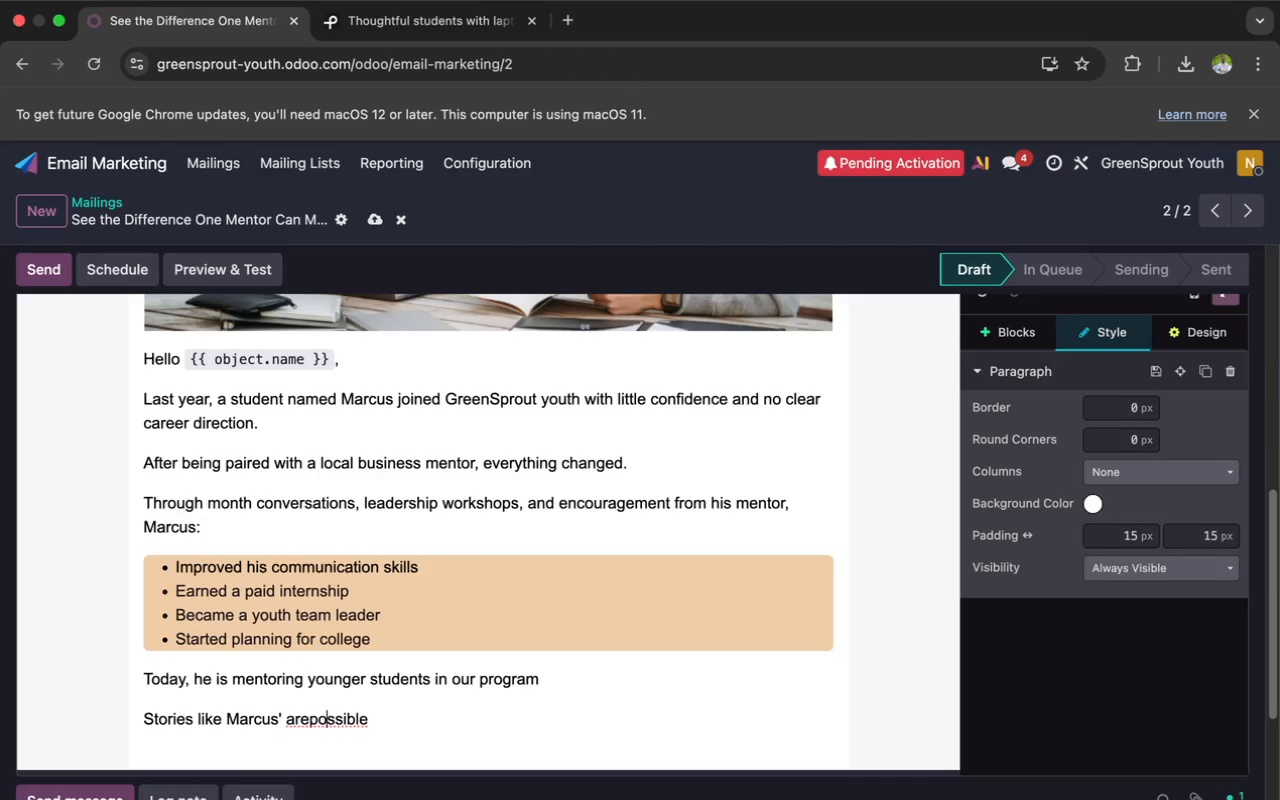 
key(ArrowLeft)
 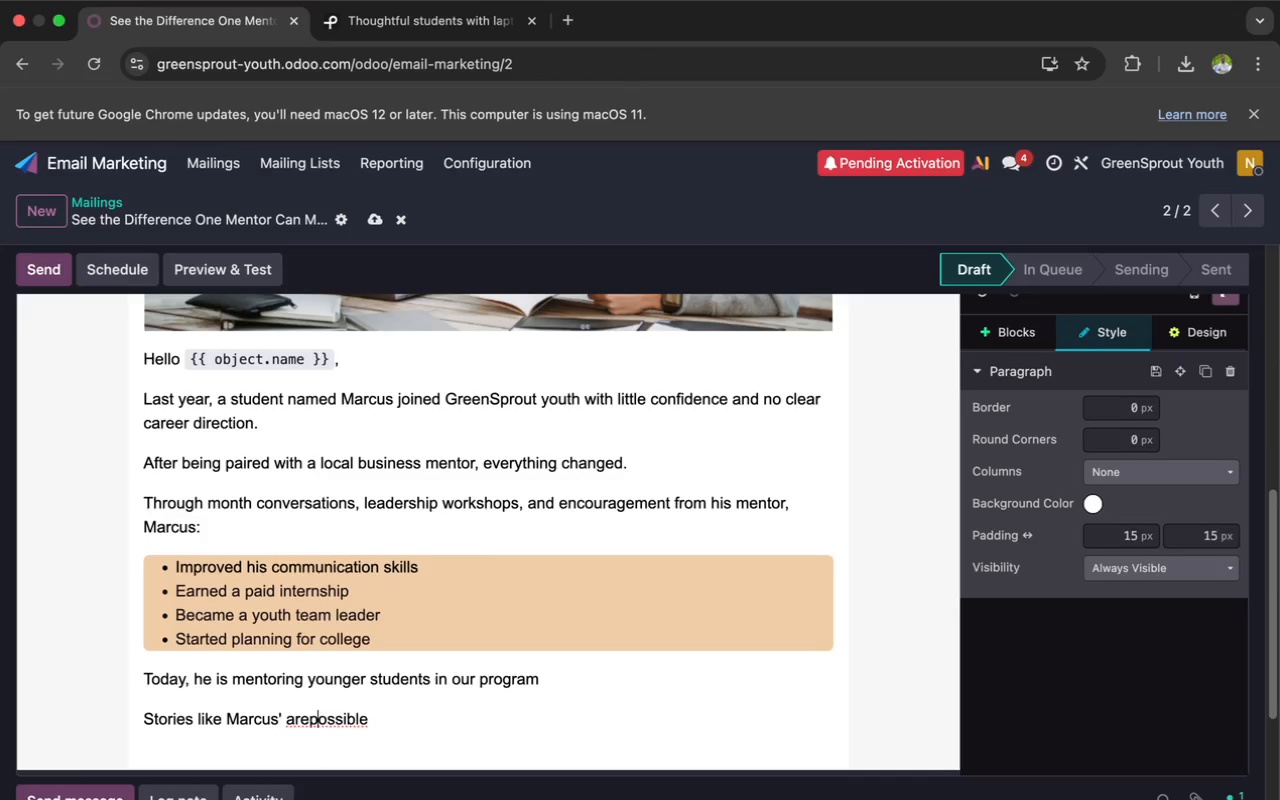 
key(ArrowLeft)
 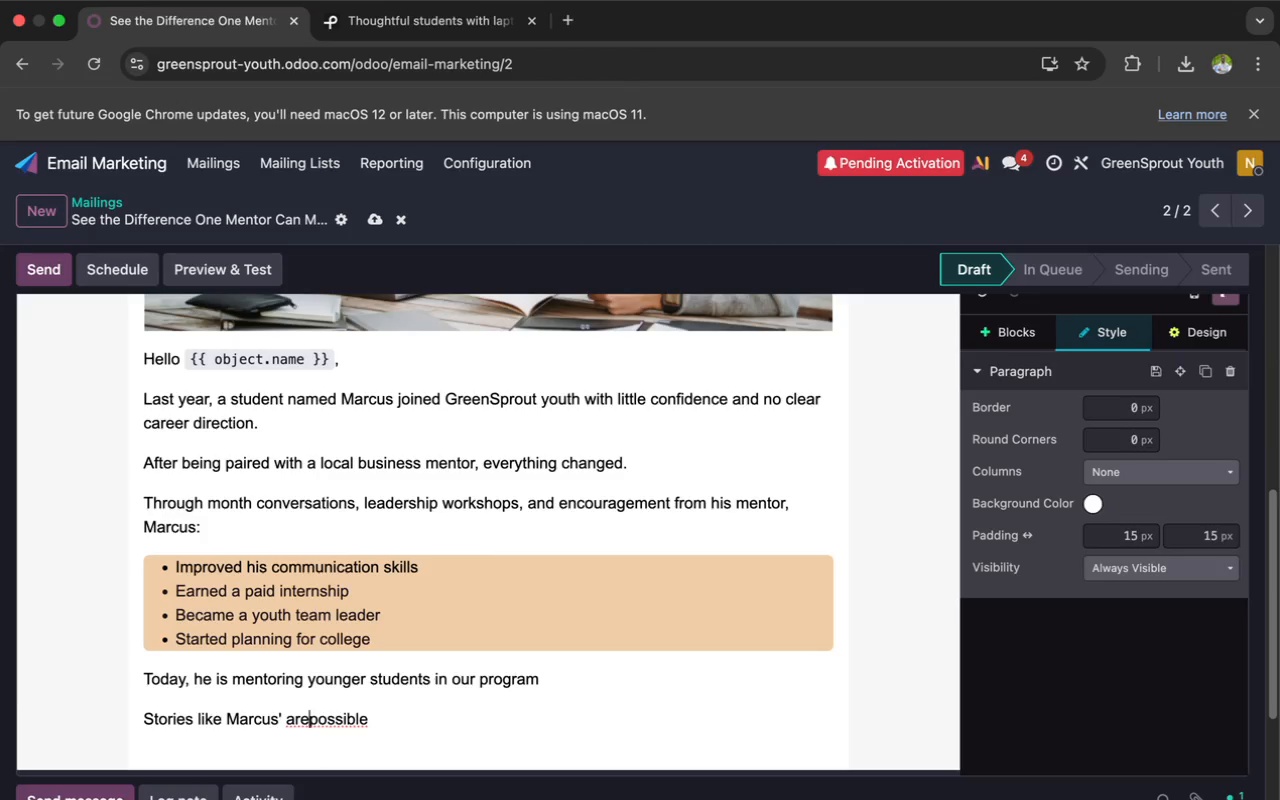 
key(ArrowLeft)
 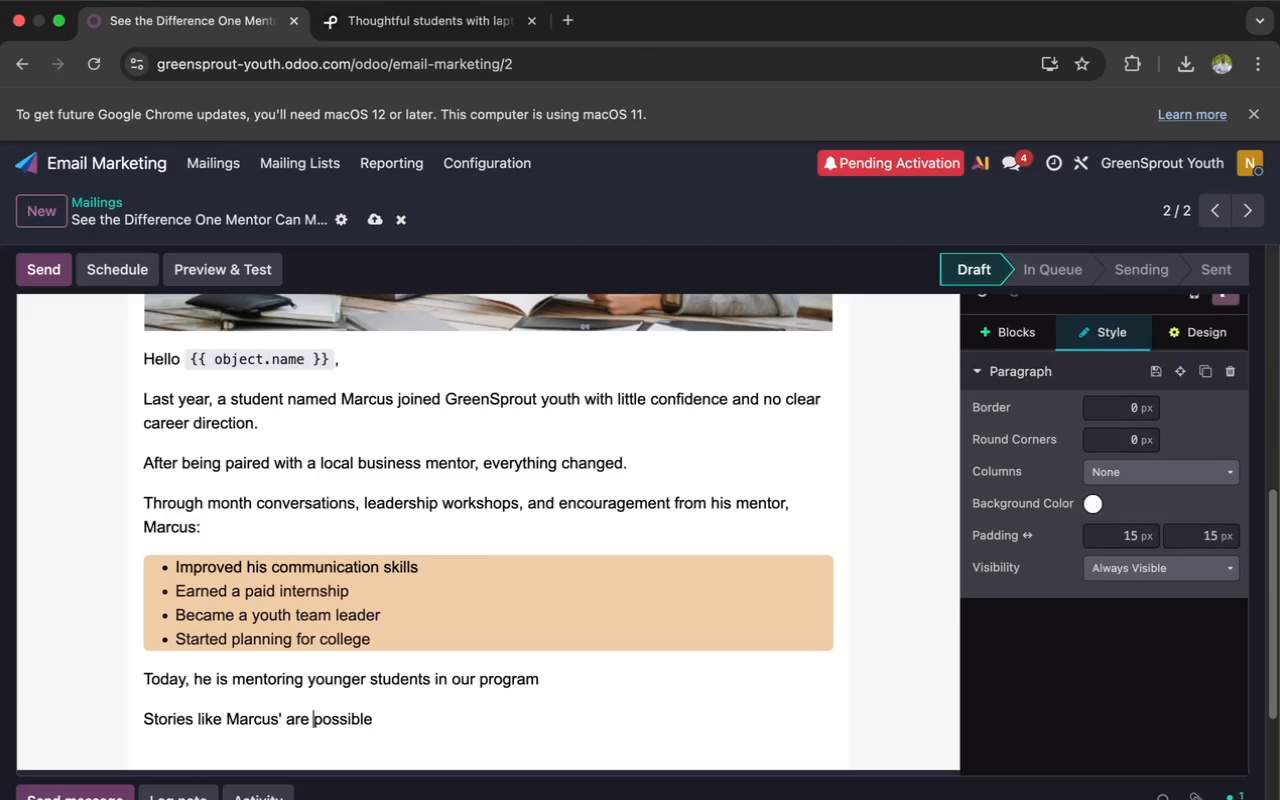 
key(Space)
 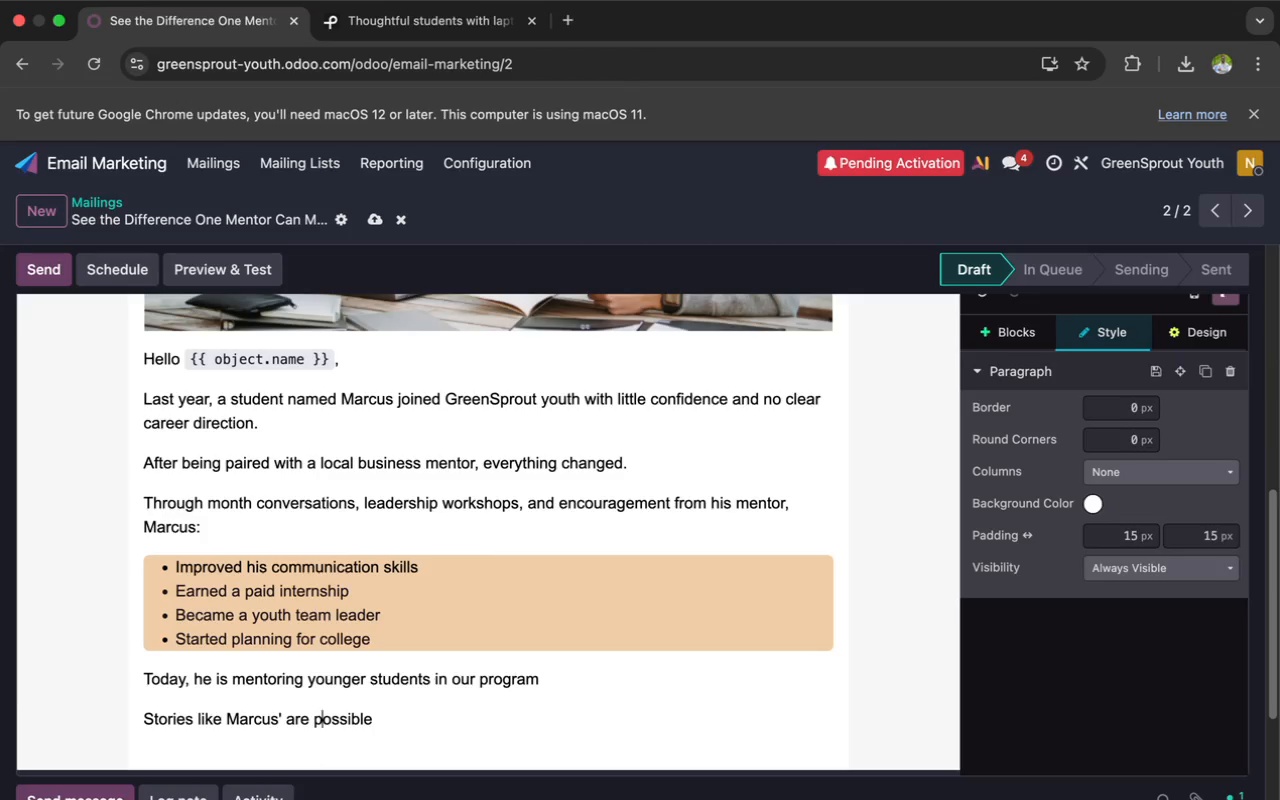 
key(ArrowRight)
 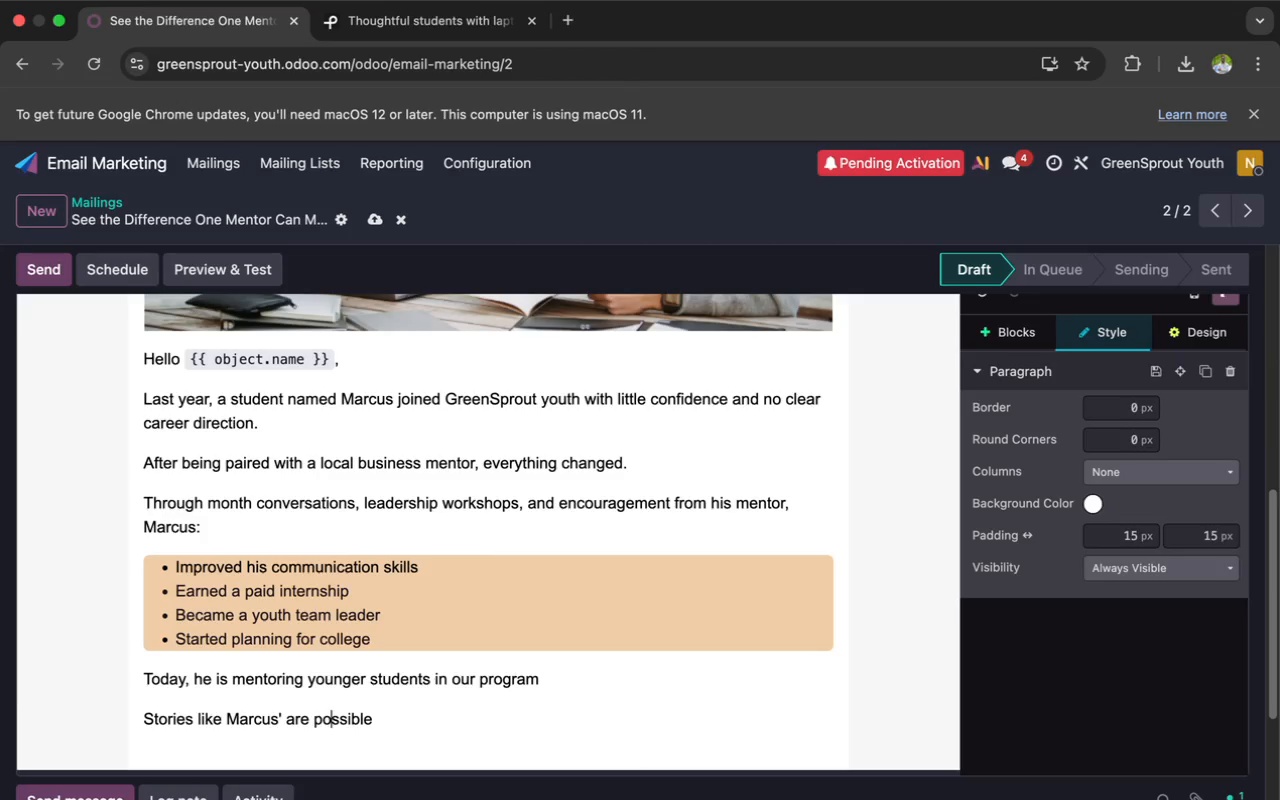 
key(ArrowRight)
 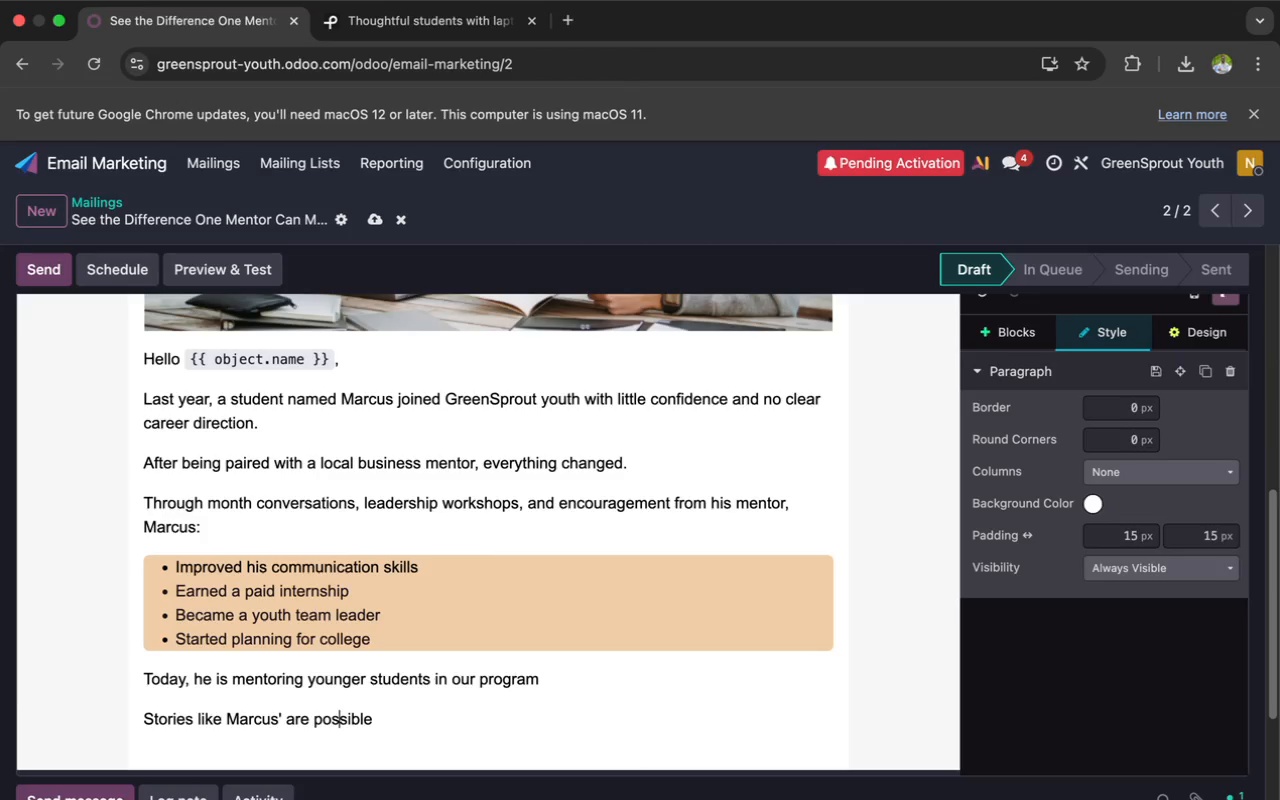 
key(ArrowRight)
 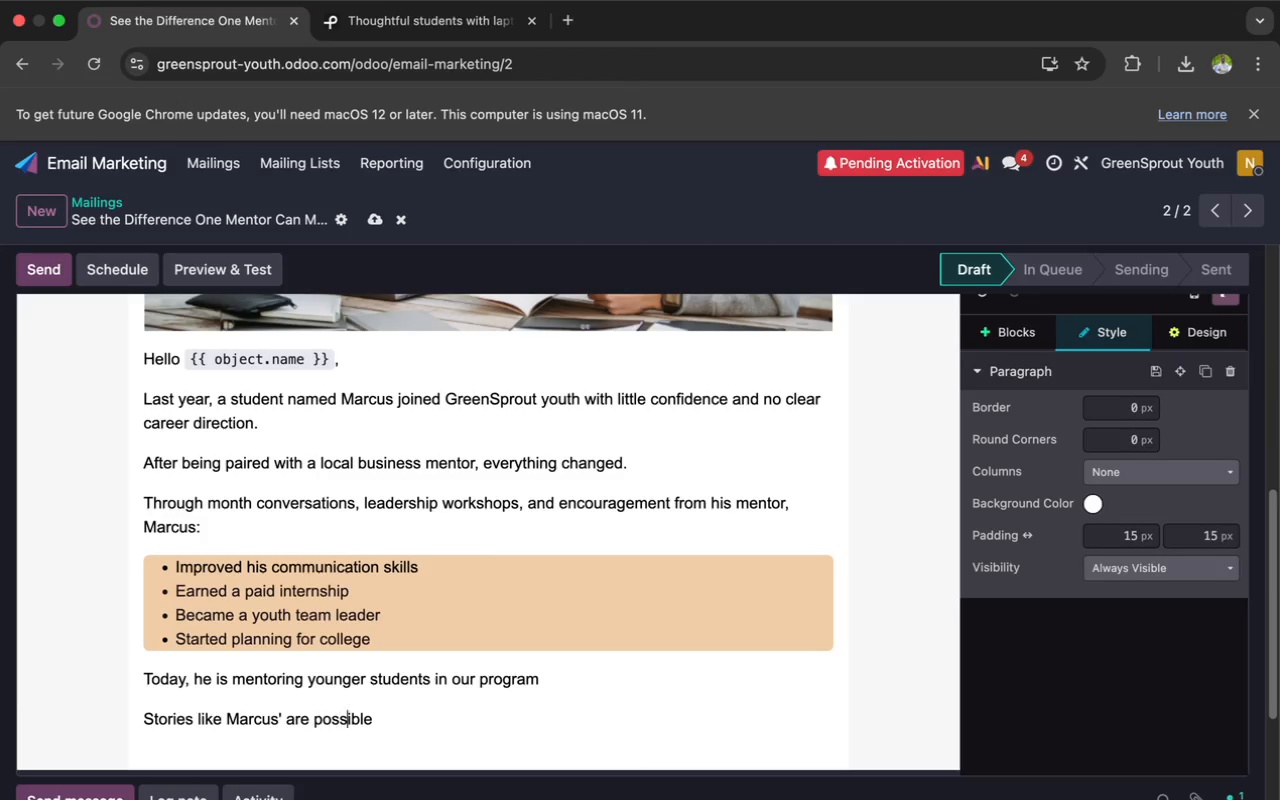 
key(ArrowRight)
 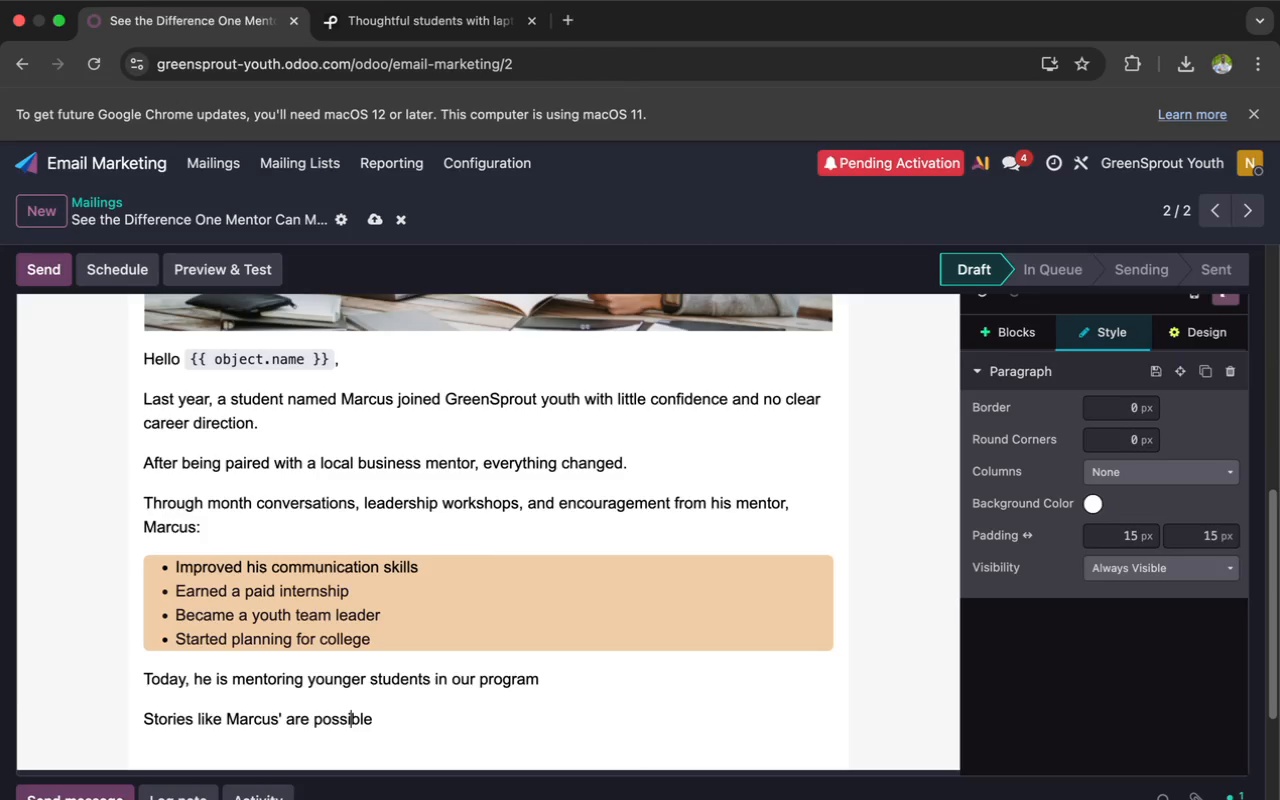 
key(ArrowRight)
 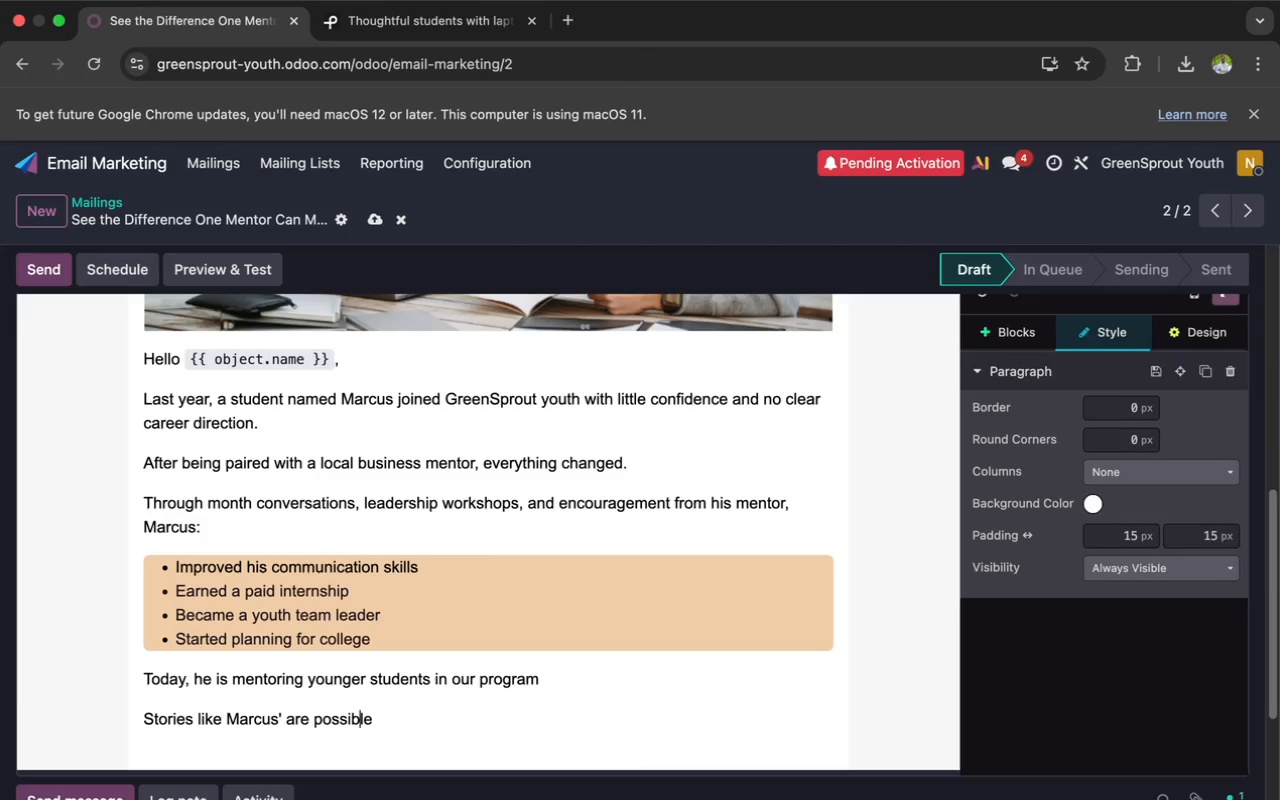 
key(ArrowRight)
 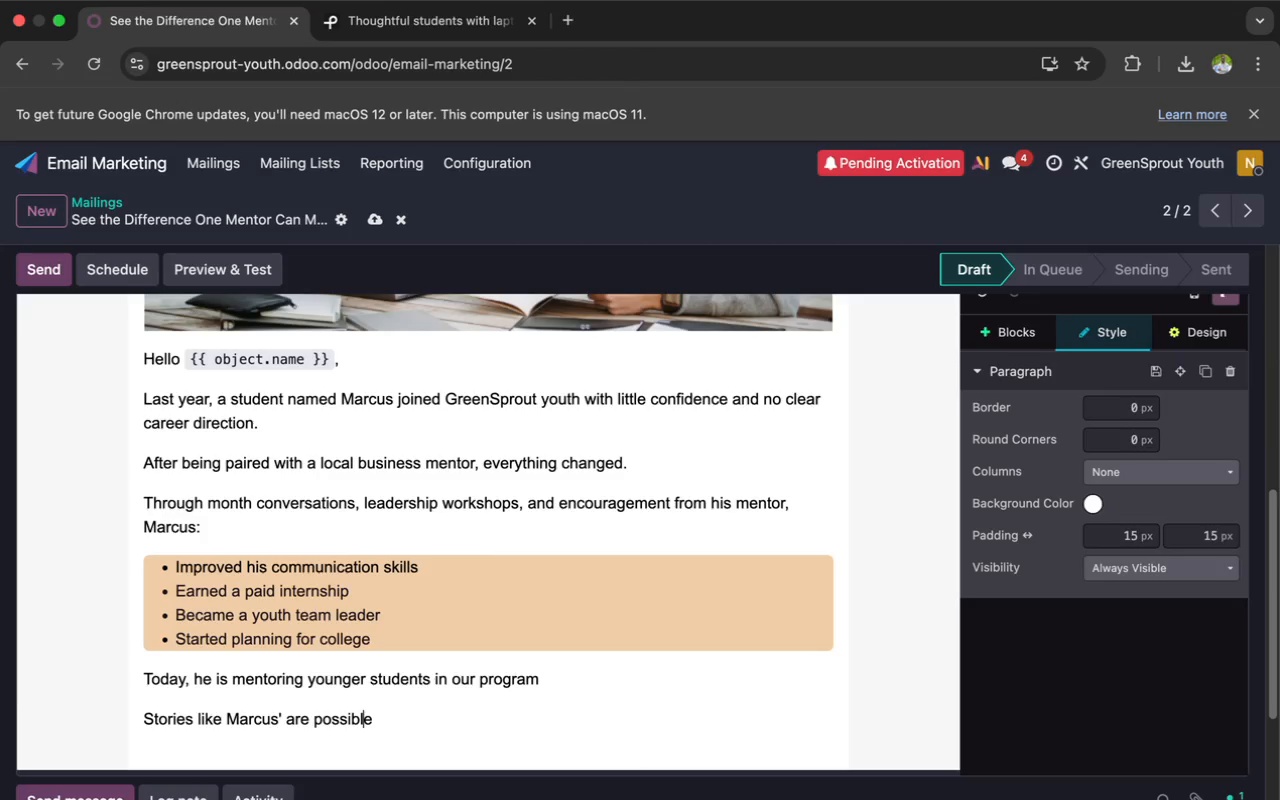 
key(ArrowRight)
 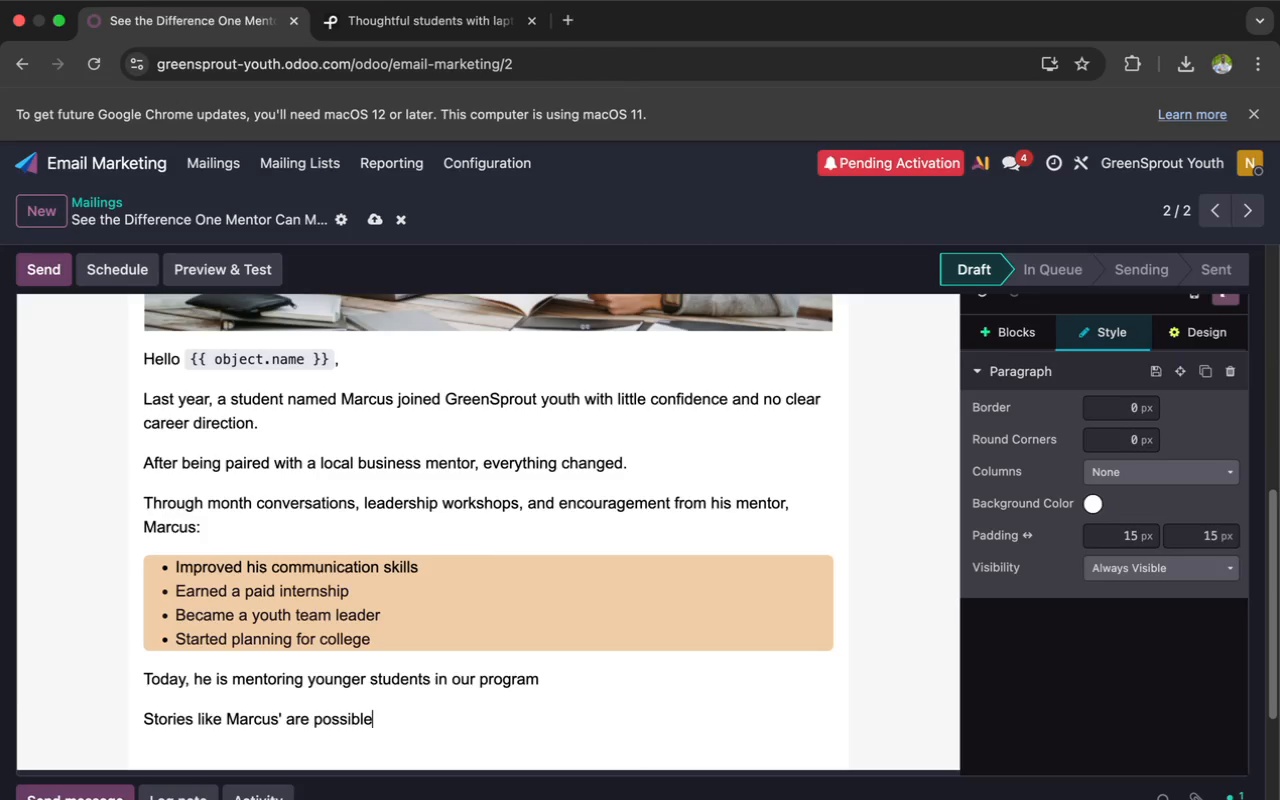 
key(ArrowRight)
 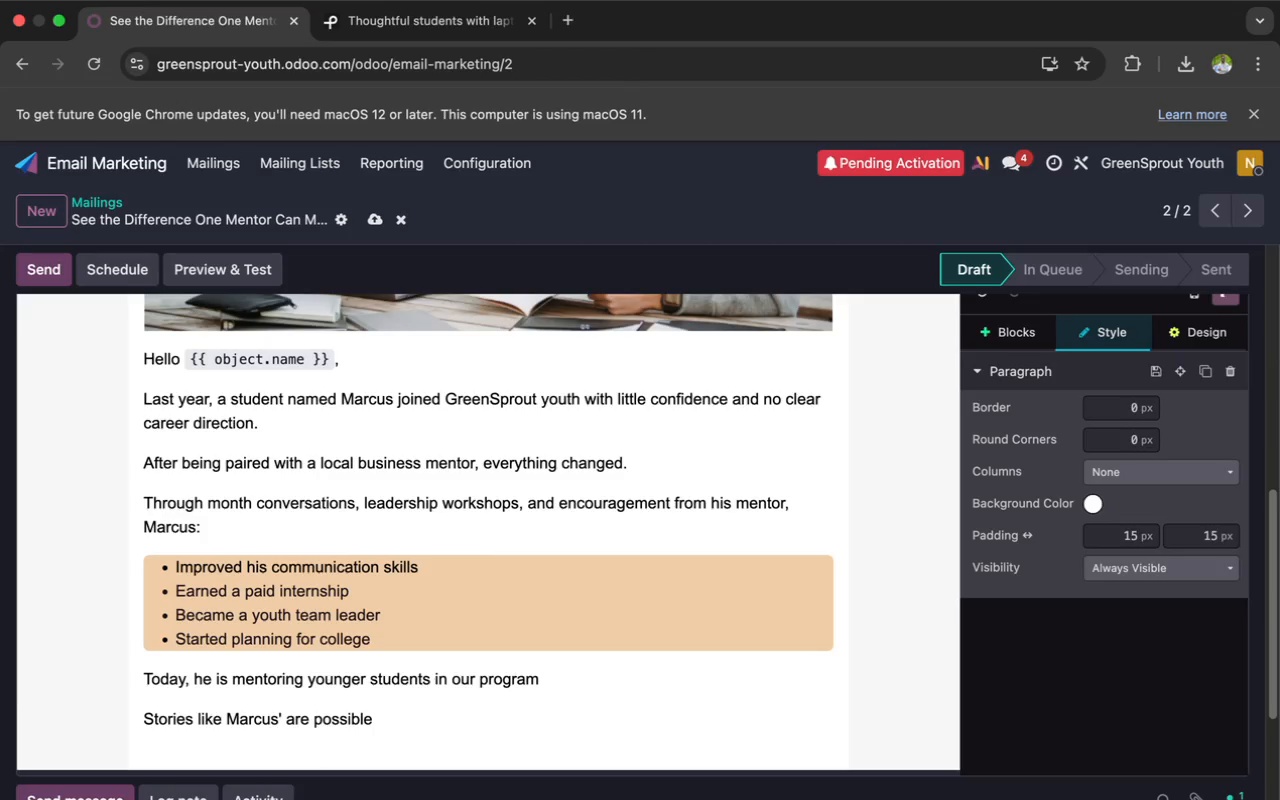 
wait(16.52)
 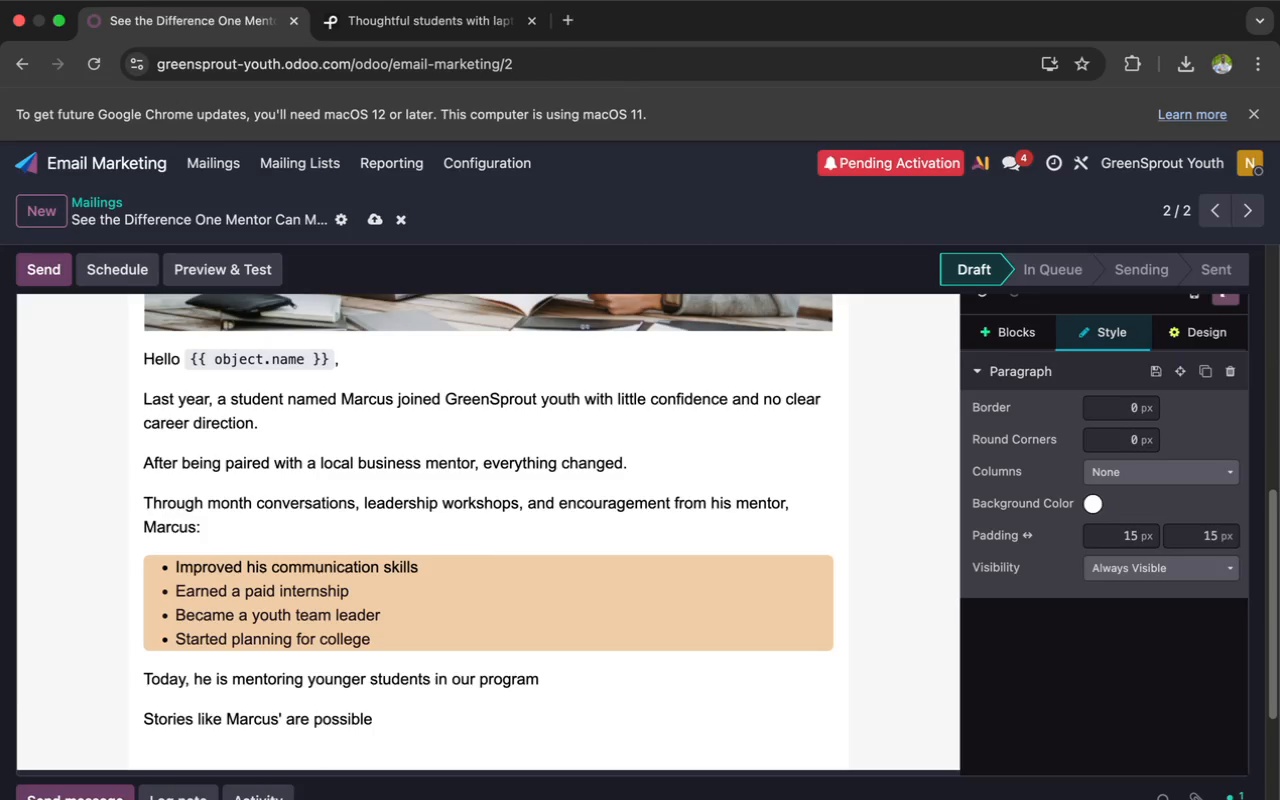 
type( because pro)
 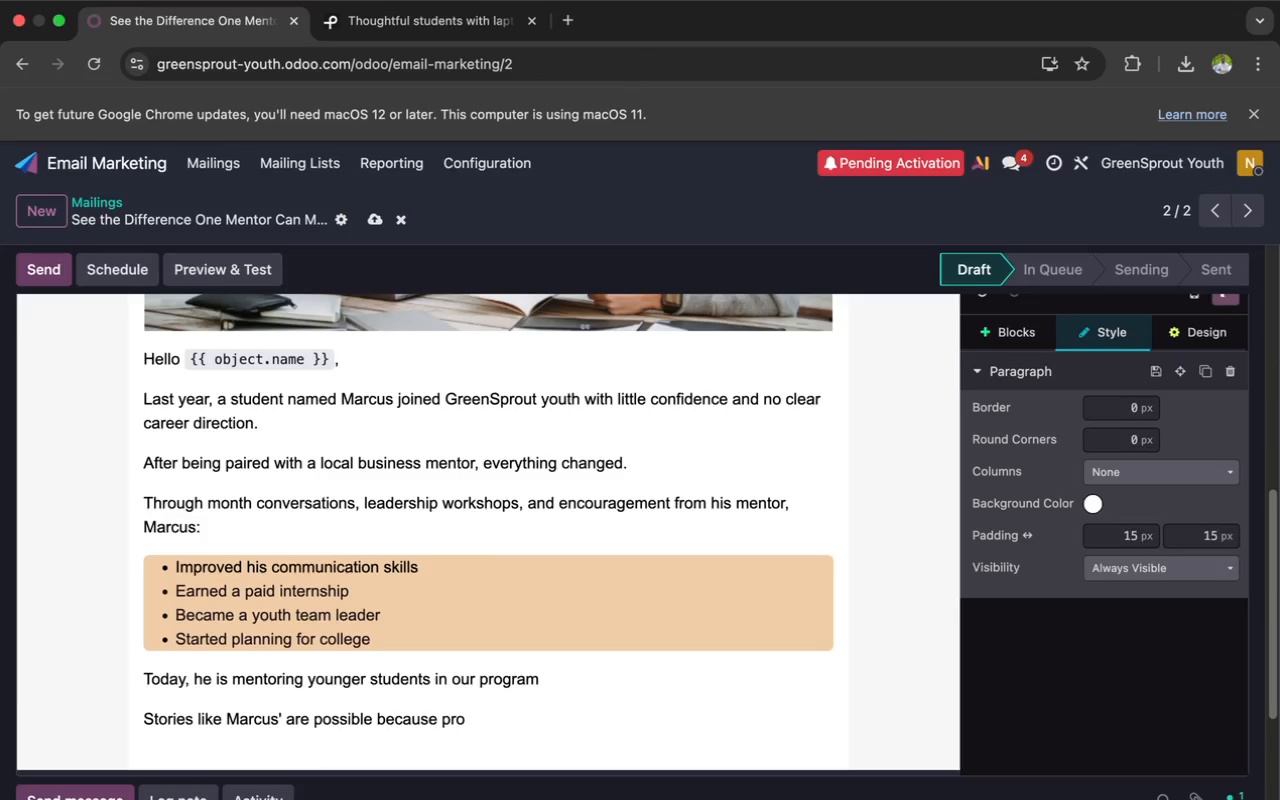 
type(fessional)
 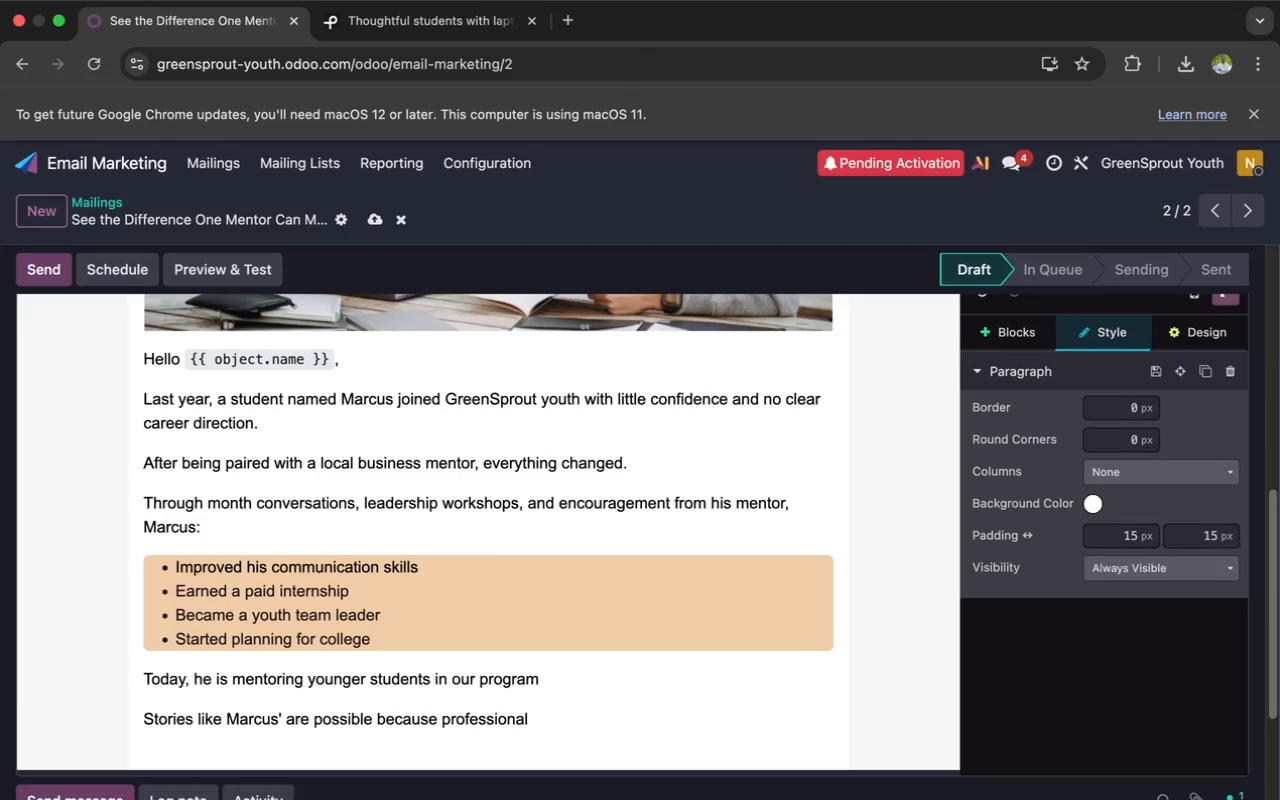 
wait(9.74)
 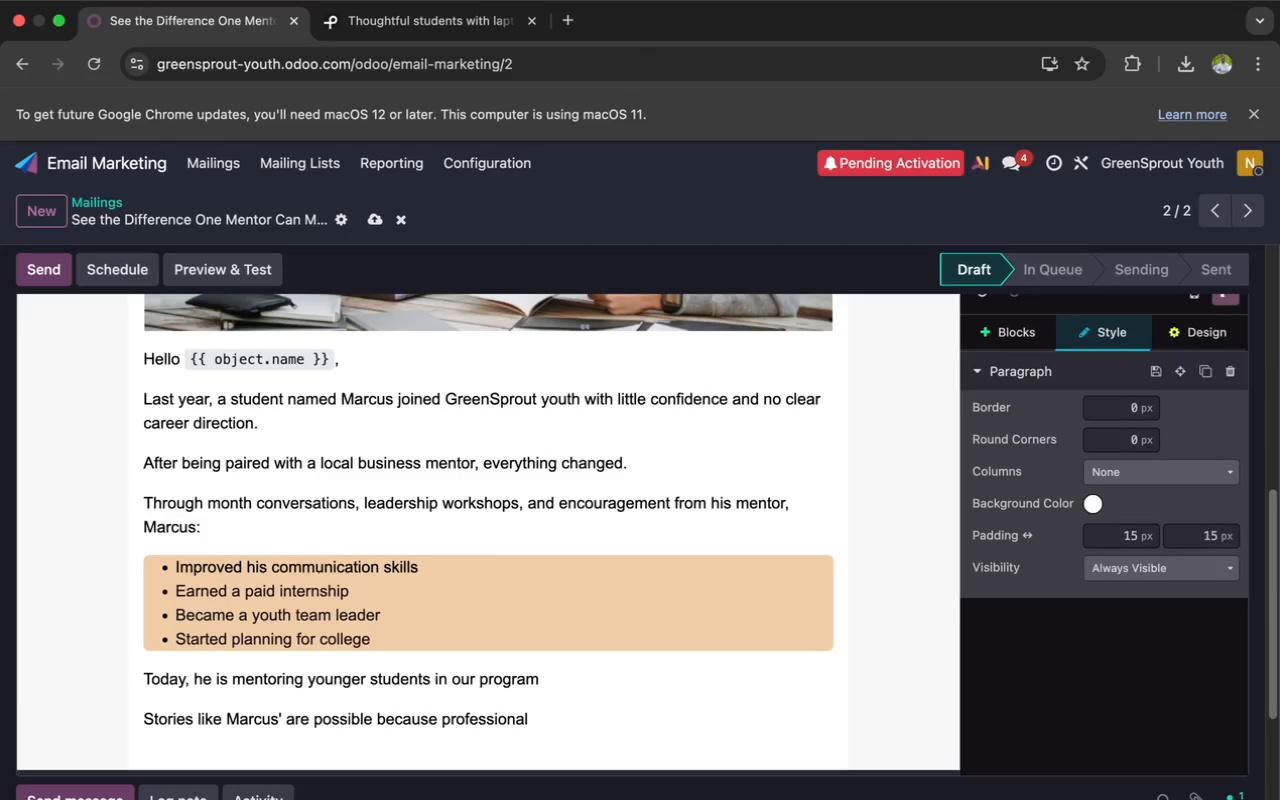 
key(S)
 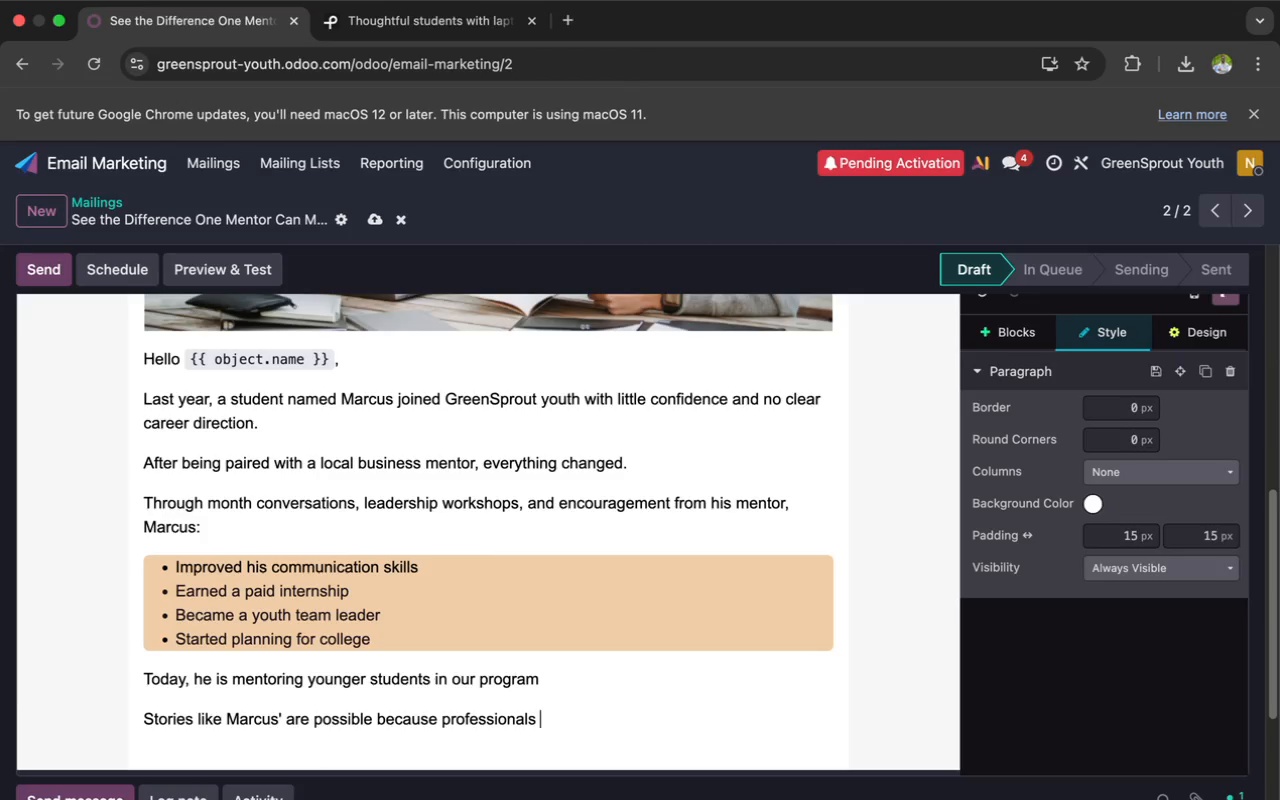 
key(Space)
 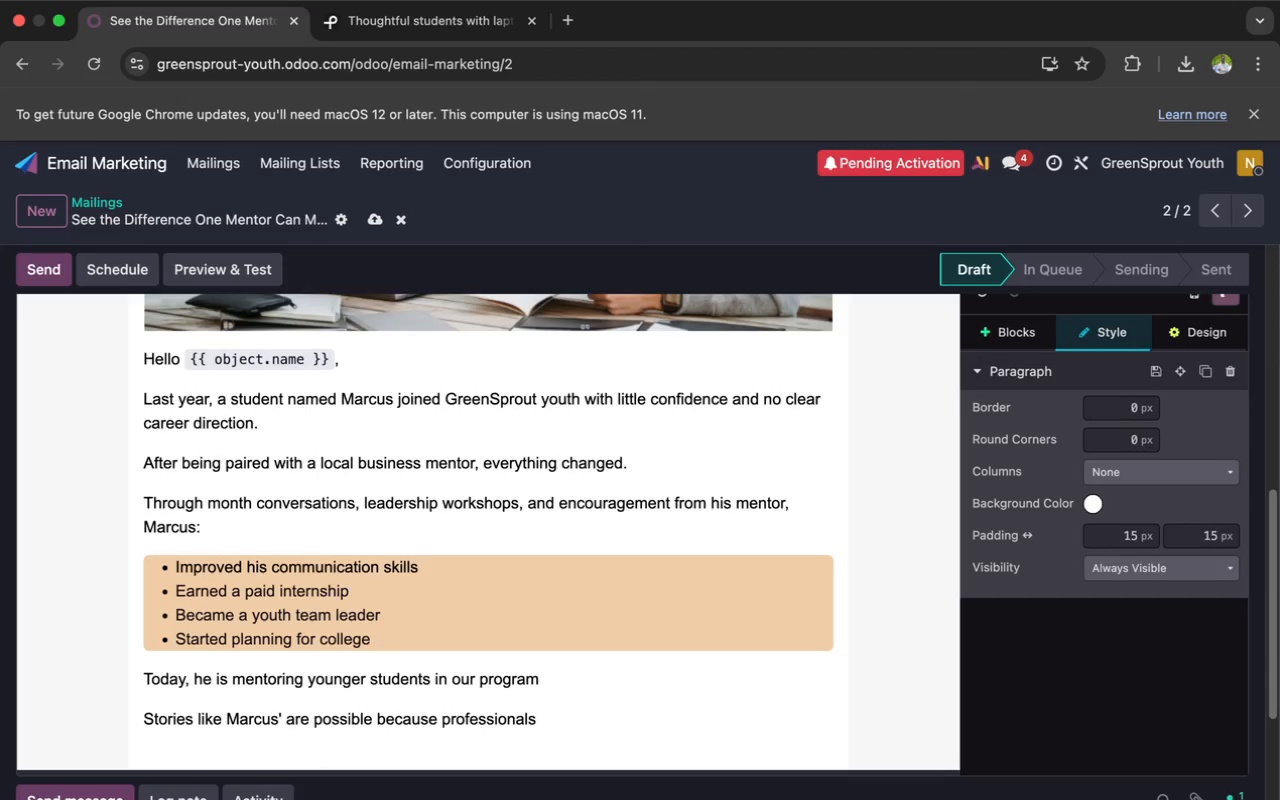 
type(take the time to inver)
key(Backspace)
type(d)
key(Backspace)
type(st inyoun)
 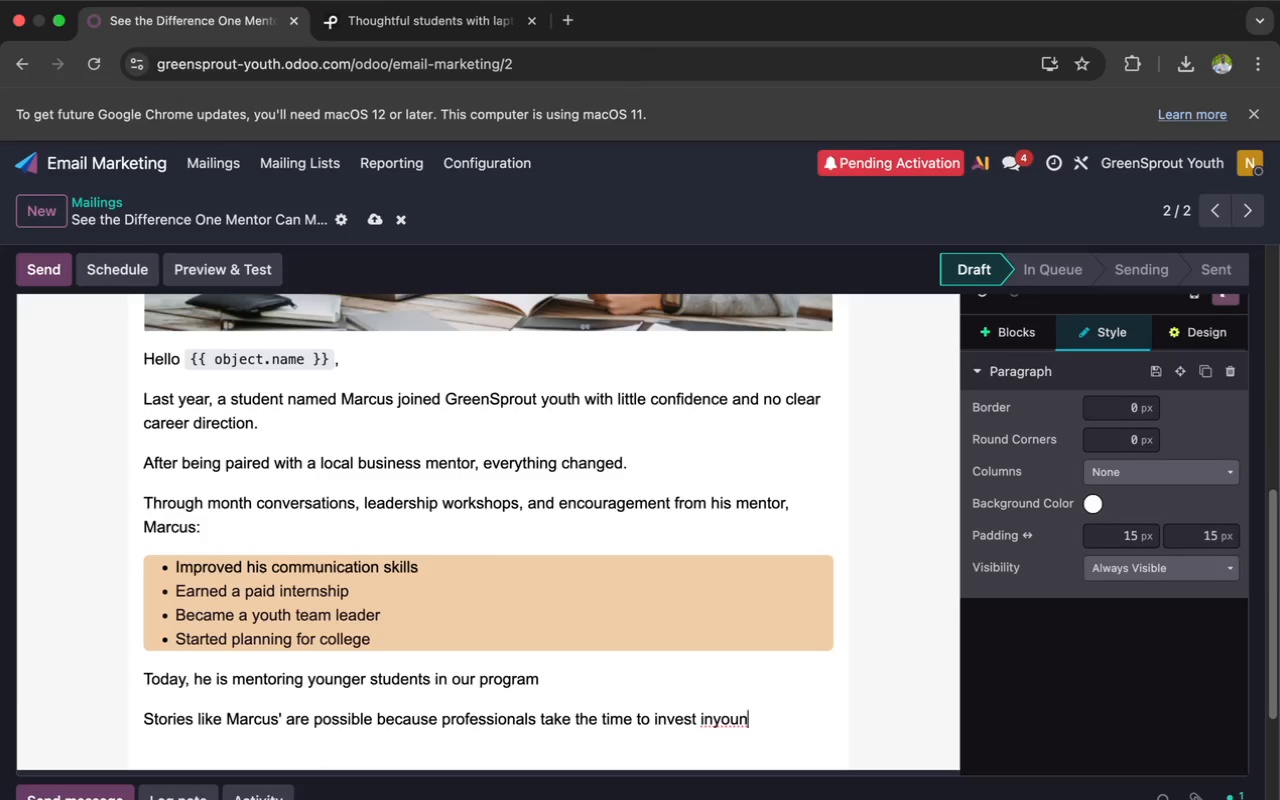 
key(ArrowLeft)
 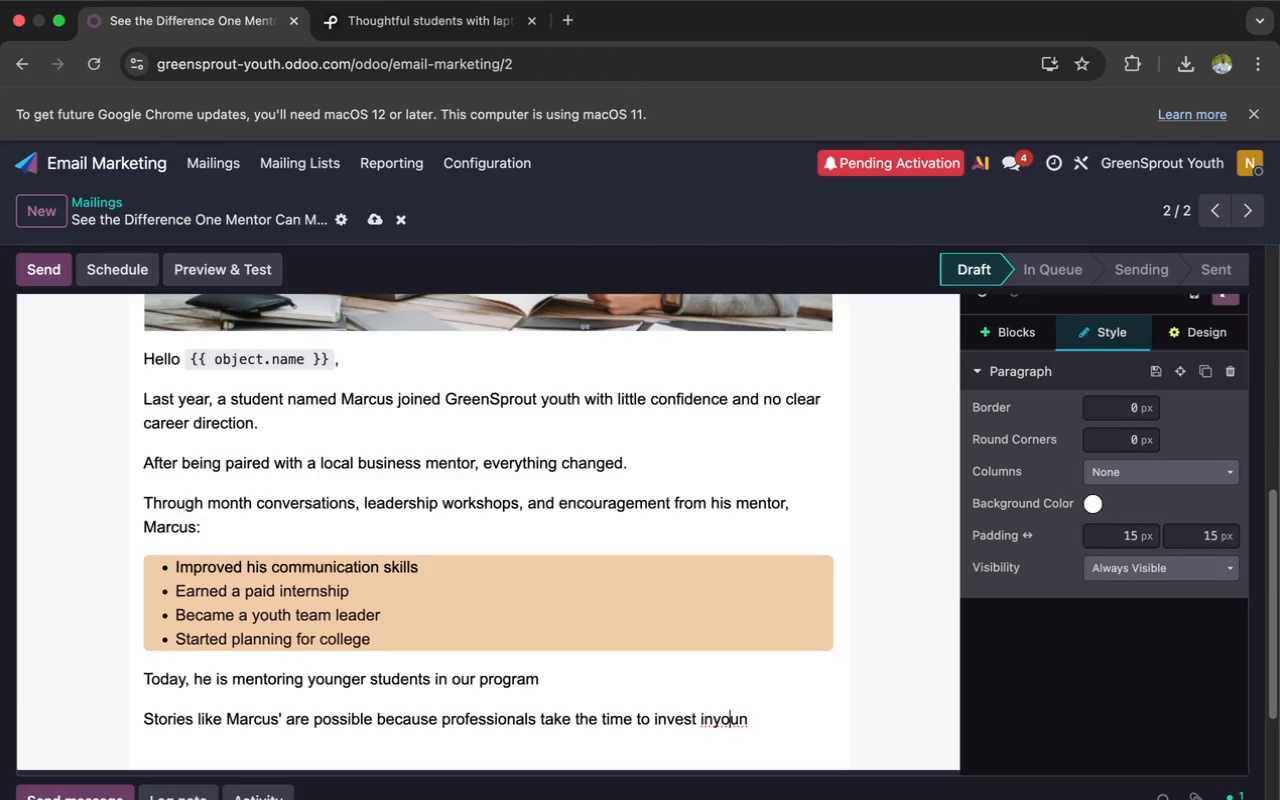 
key(ArrowLeft)
 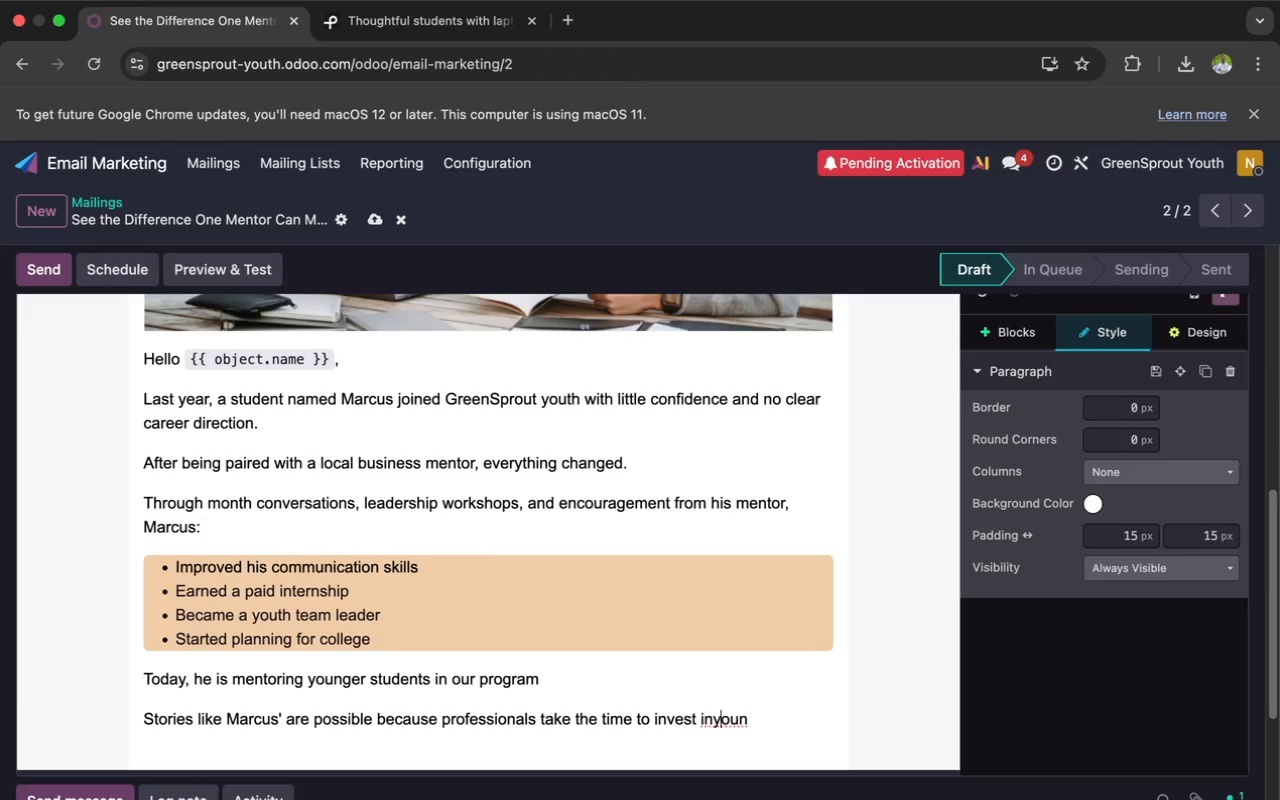 
key(ArrowLeft)
 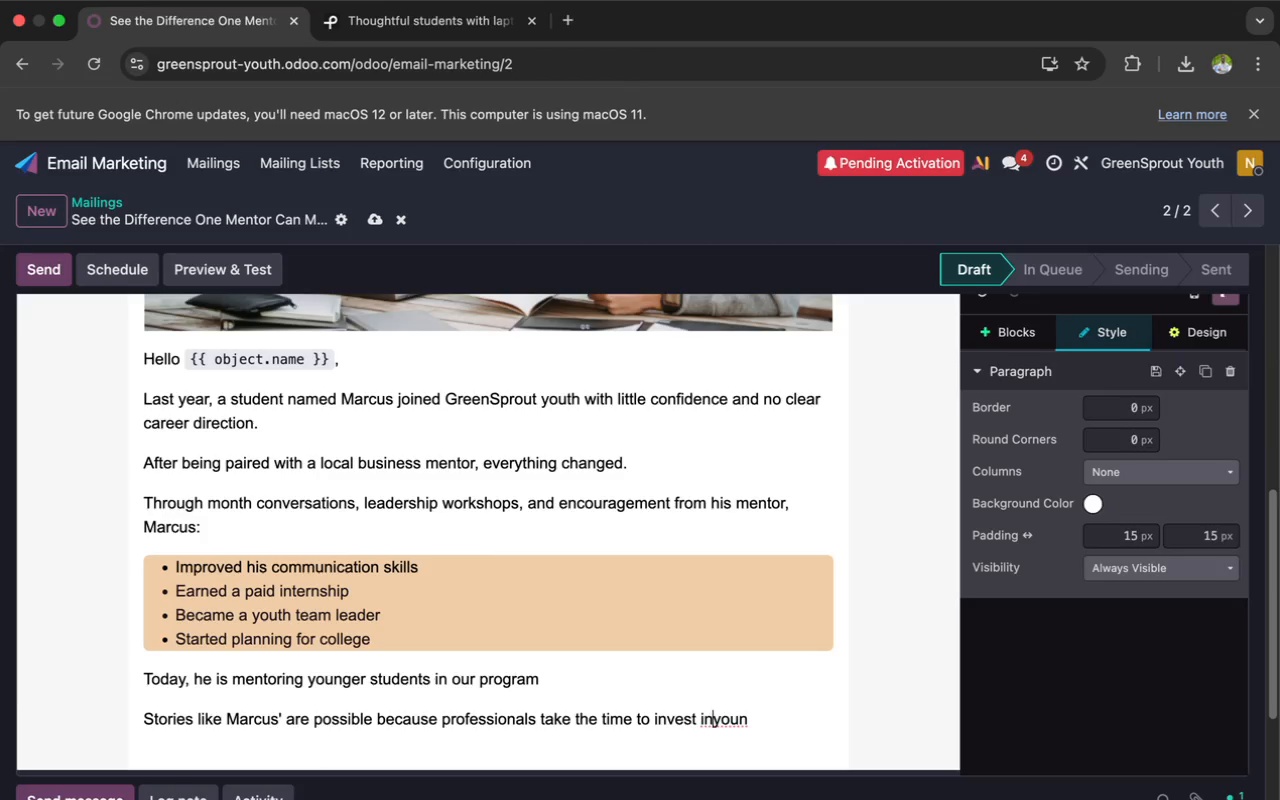 
key(ArrowLeft)
 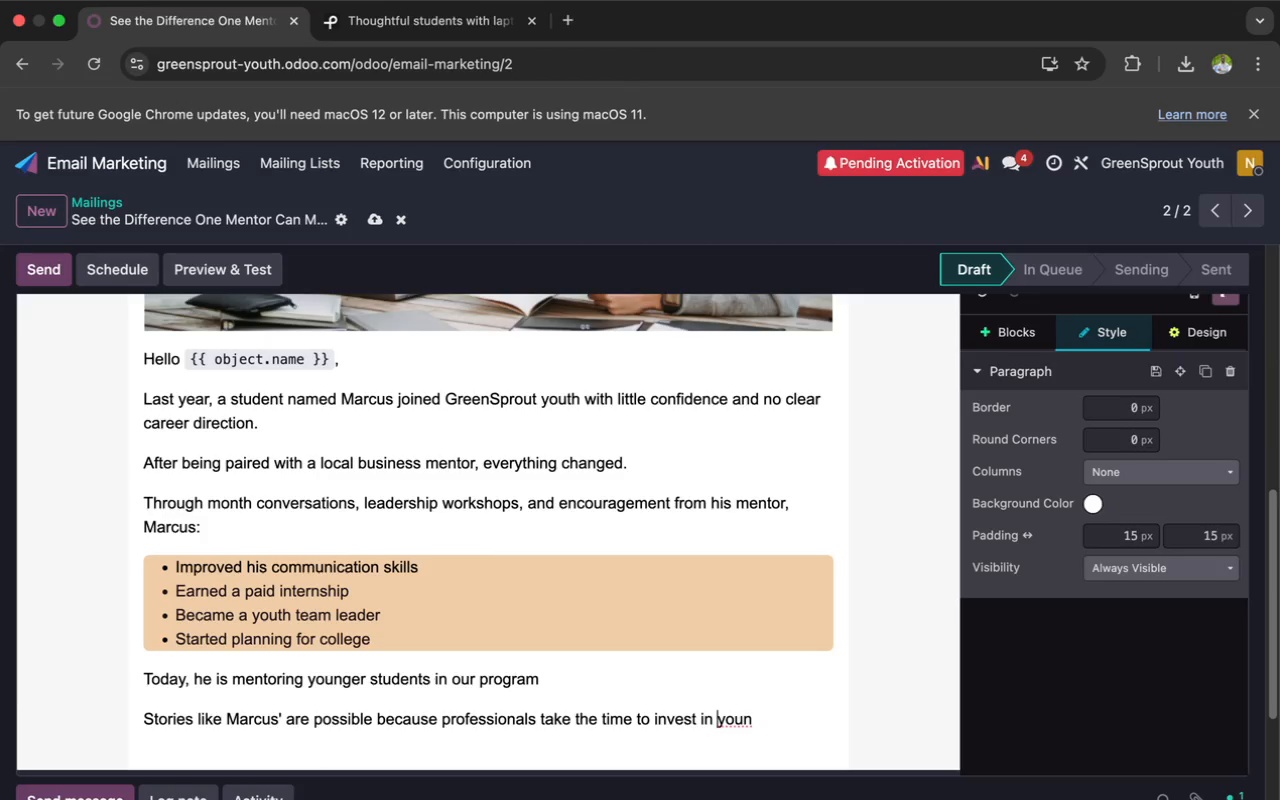 
key(Space)
 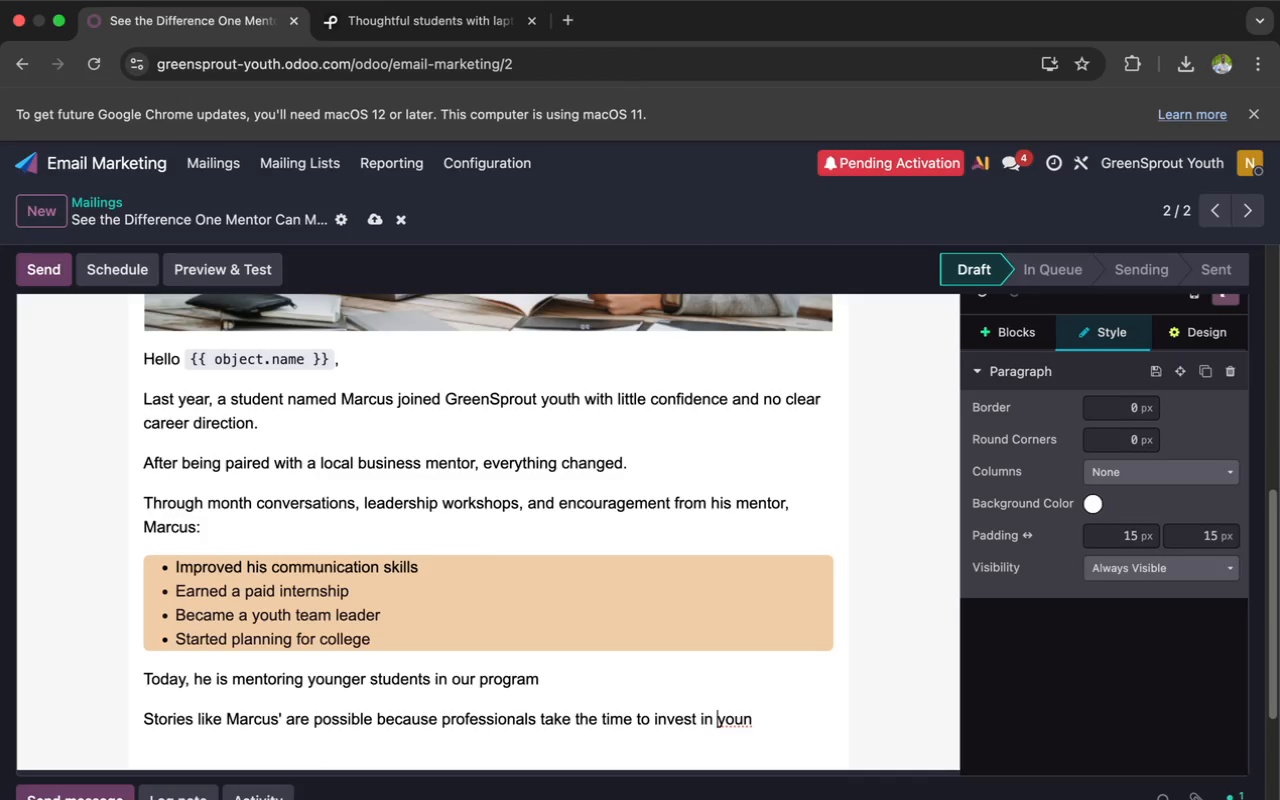 
wait(44.89)
 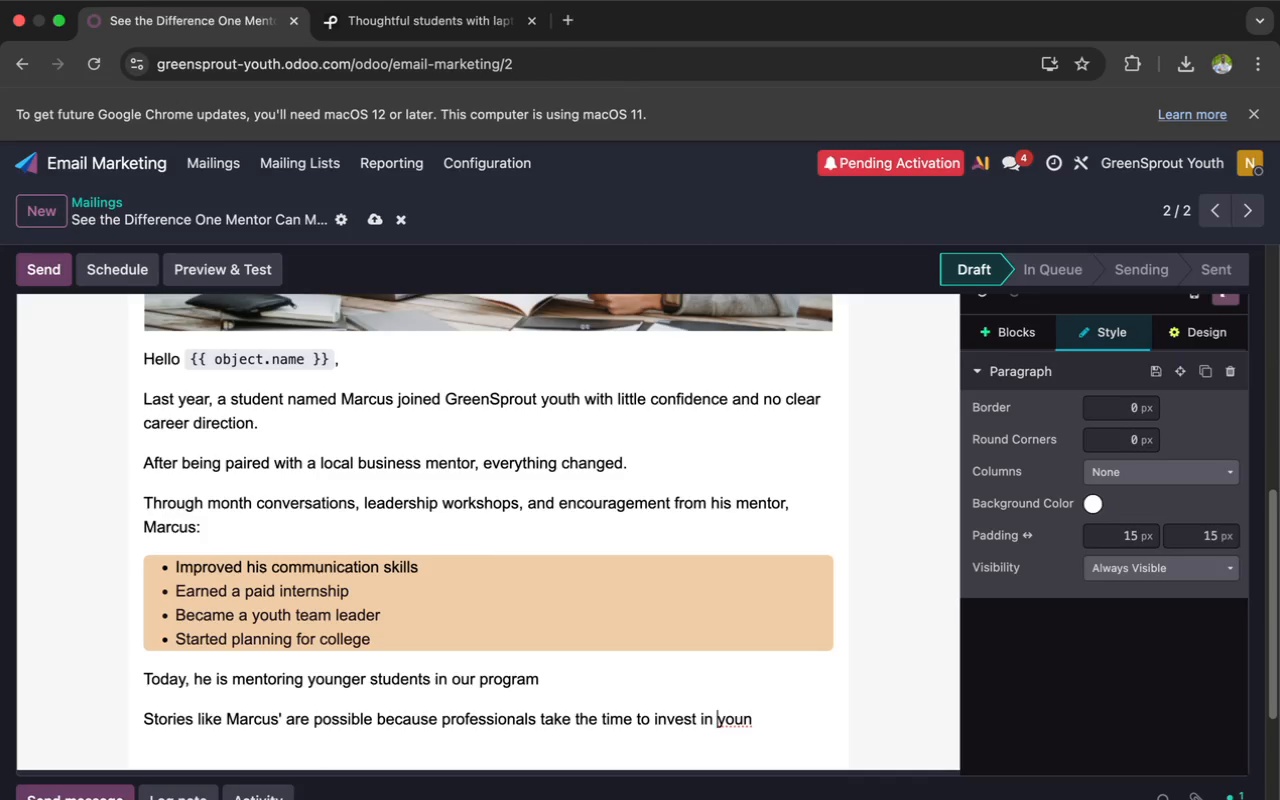 
left_click([758, 719])
 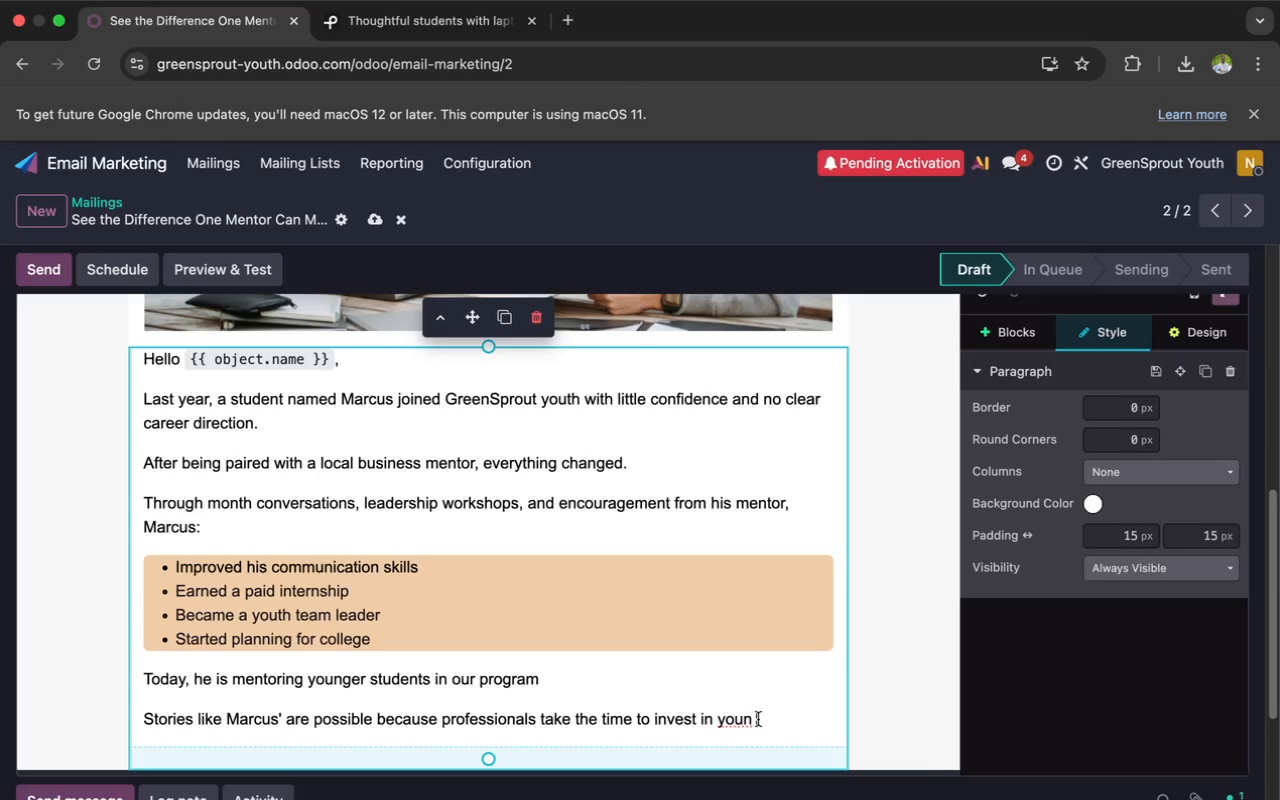 
wait(29.07)
 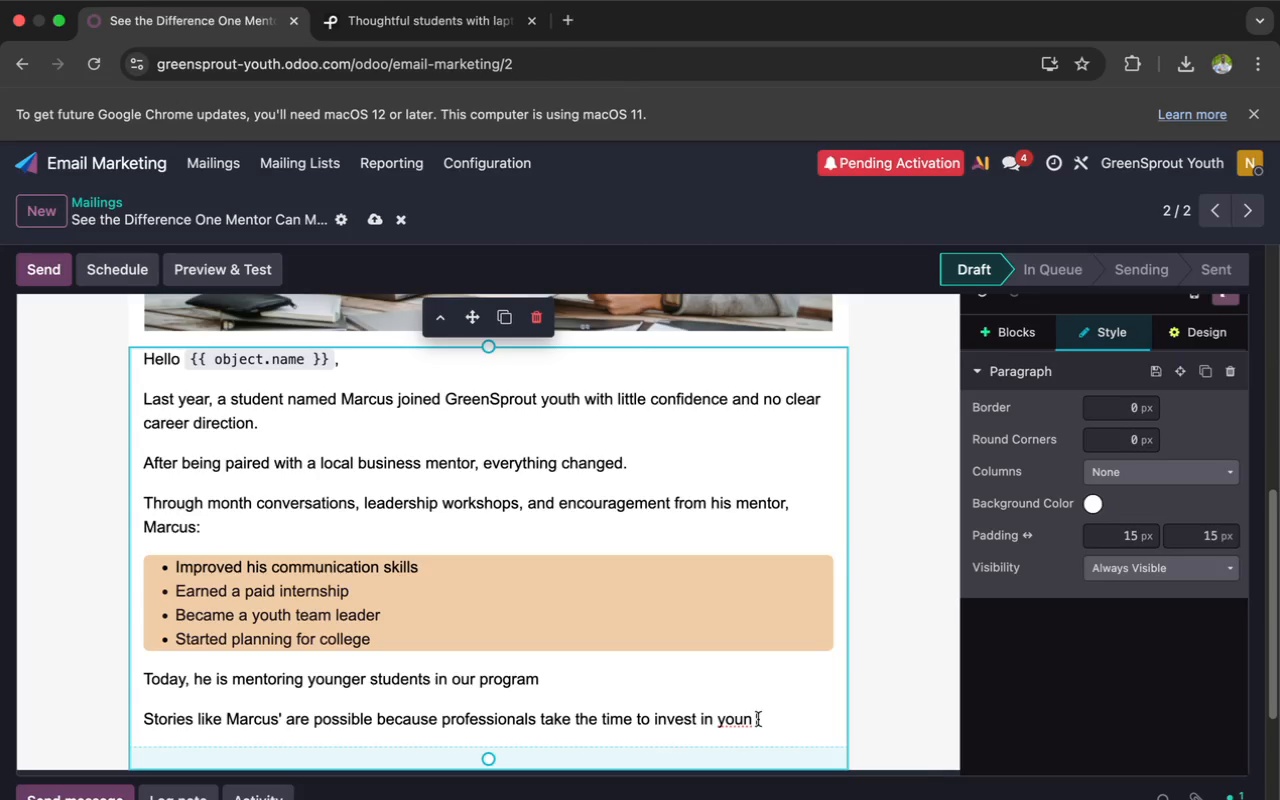 
key(Backspace)
type(g people who need)
 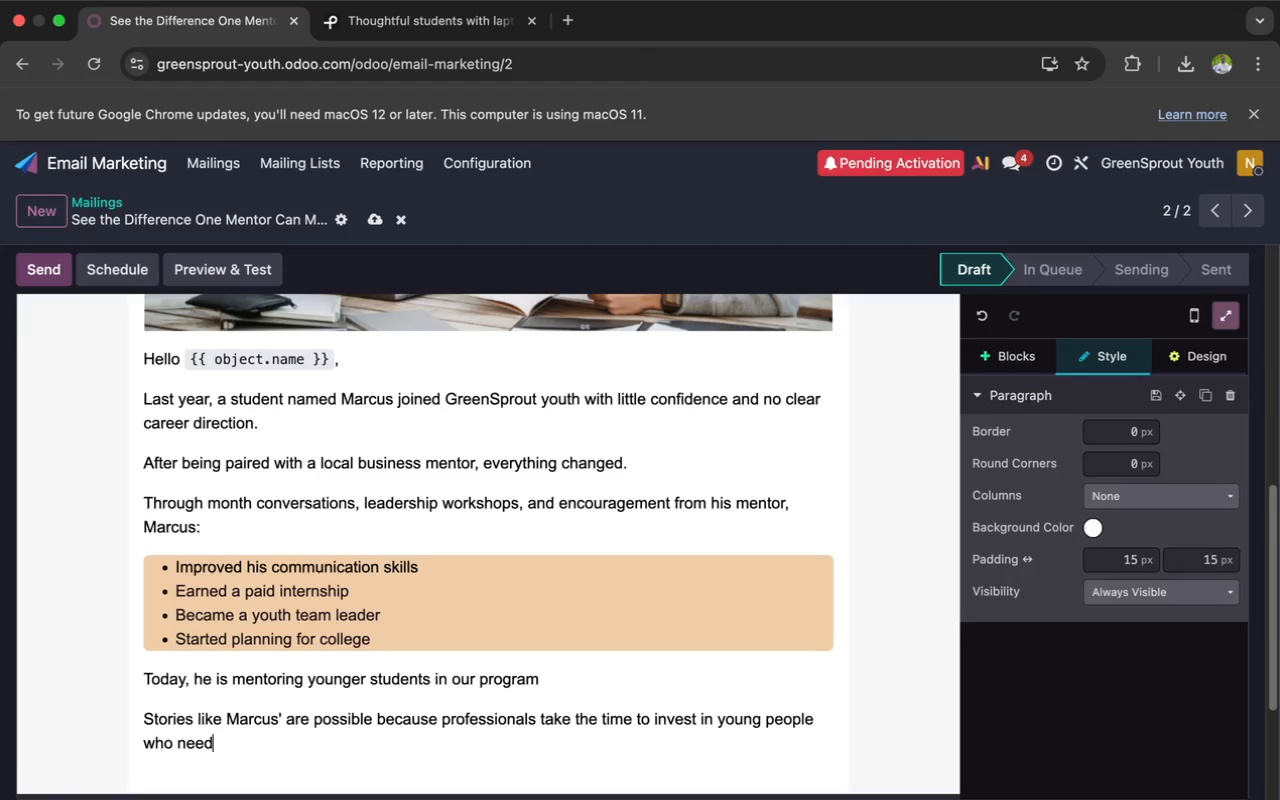 
key(Space)
 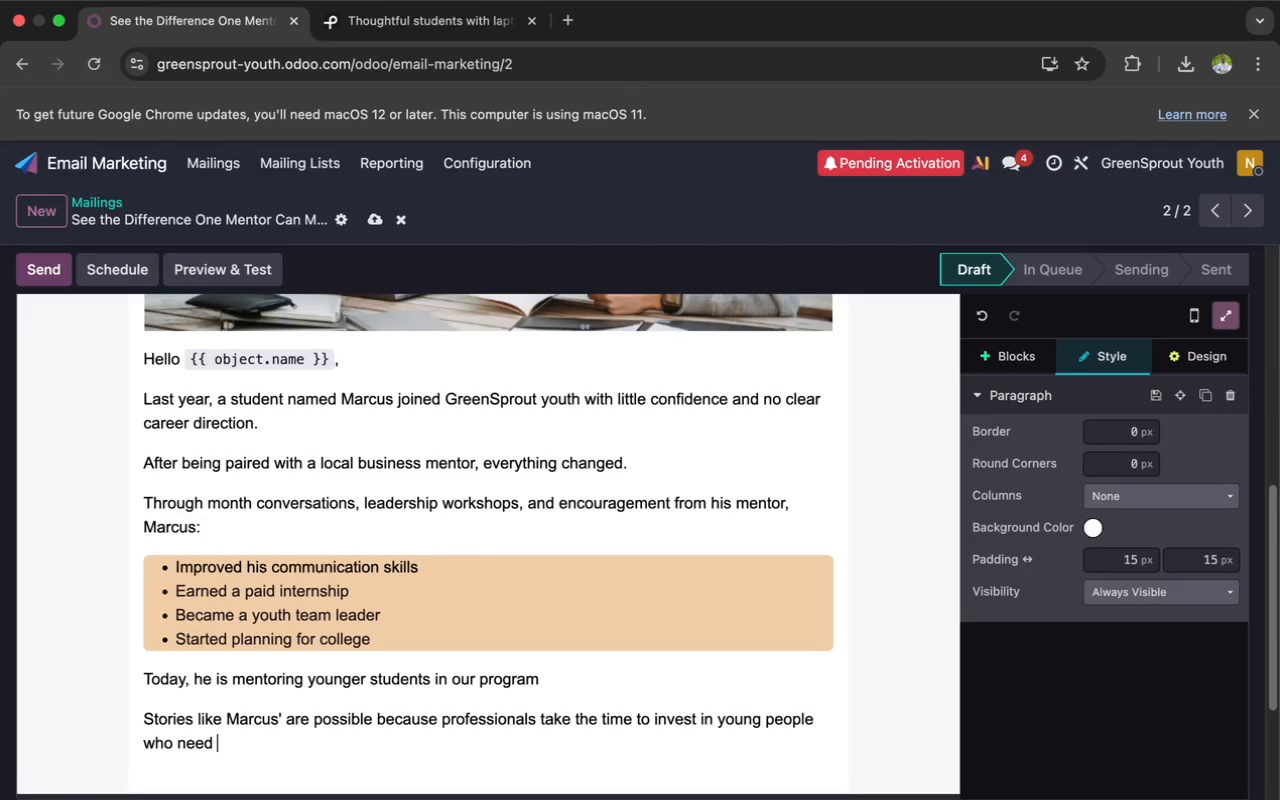 
key(G)
 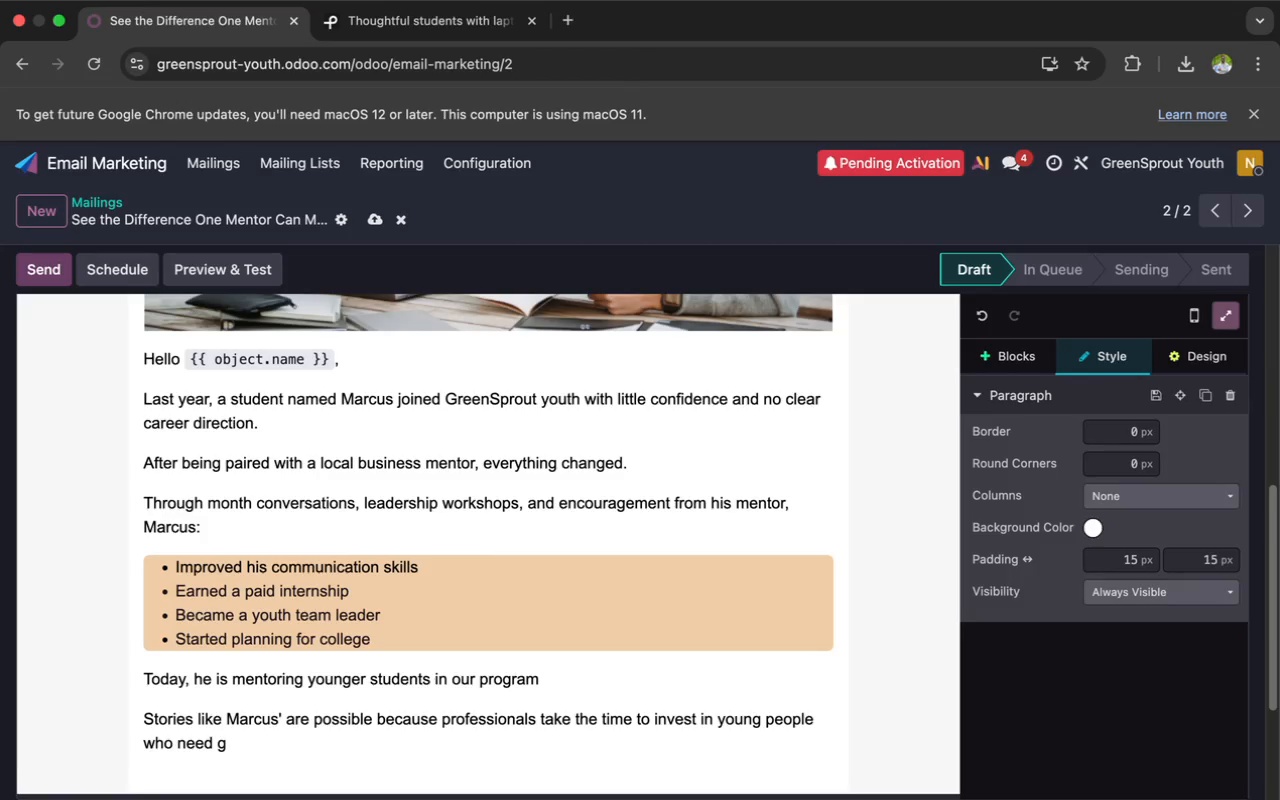 
wait(5.99)
 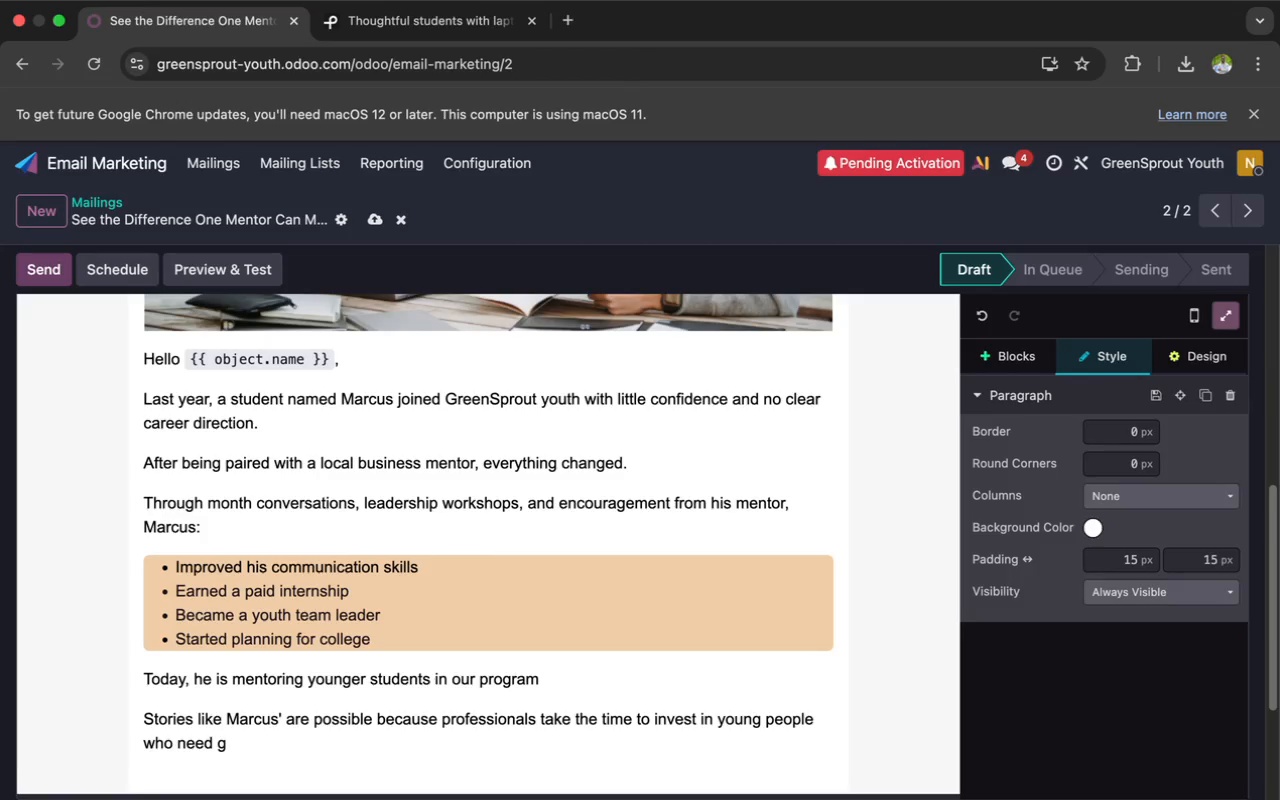 
type(uidance and opportunity.)
 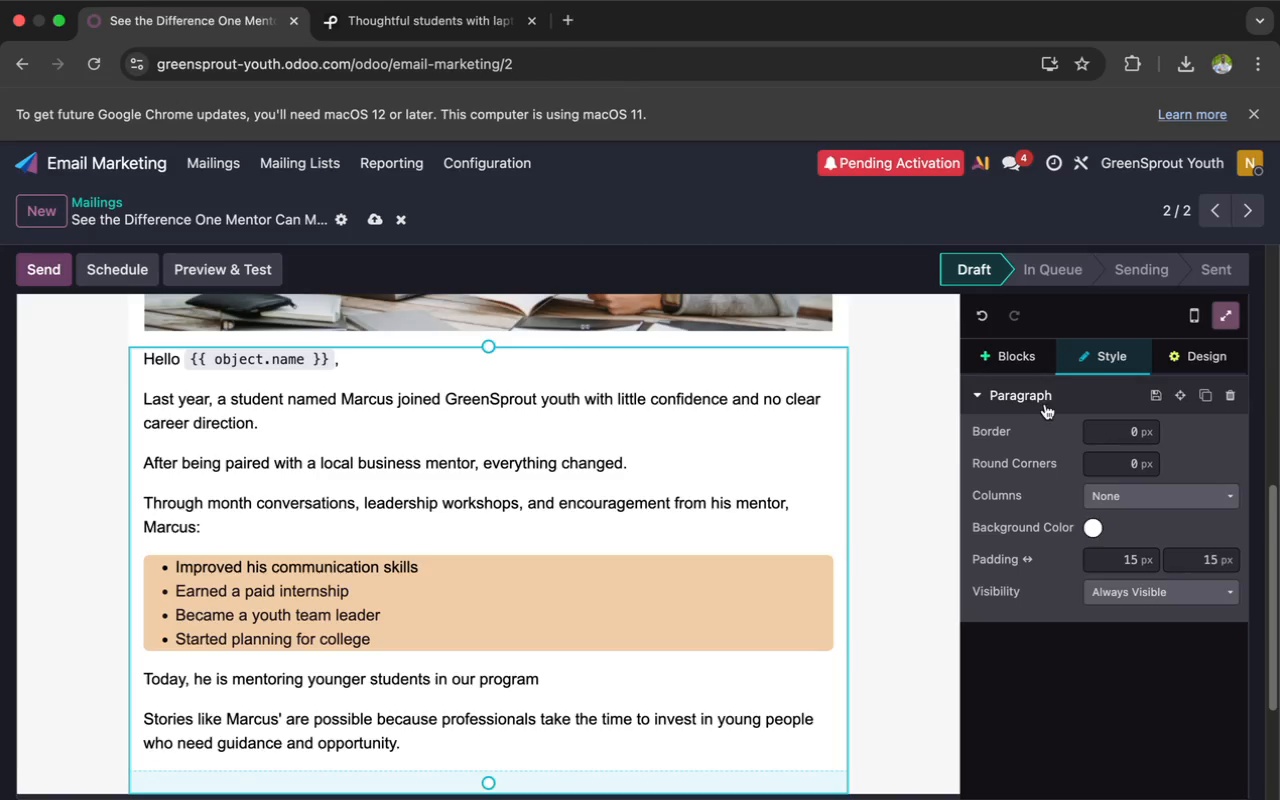 
left_click([1023, 371])
 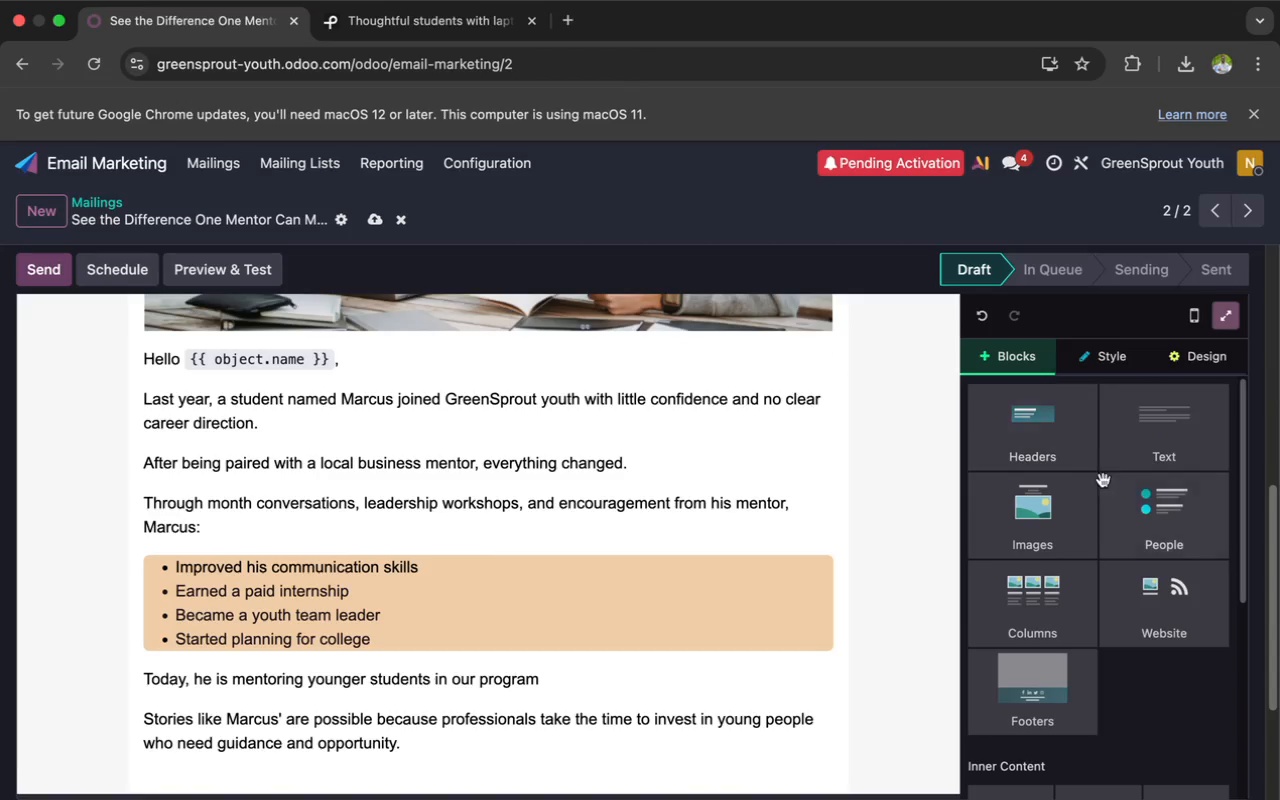 
scroll: coordinate [797, 590], scroll_direction: down, amount: 57.0
 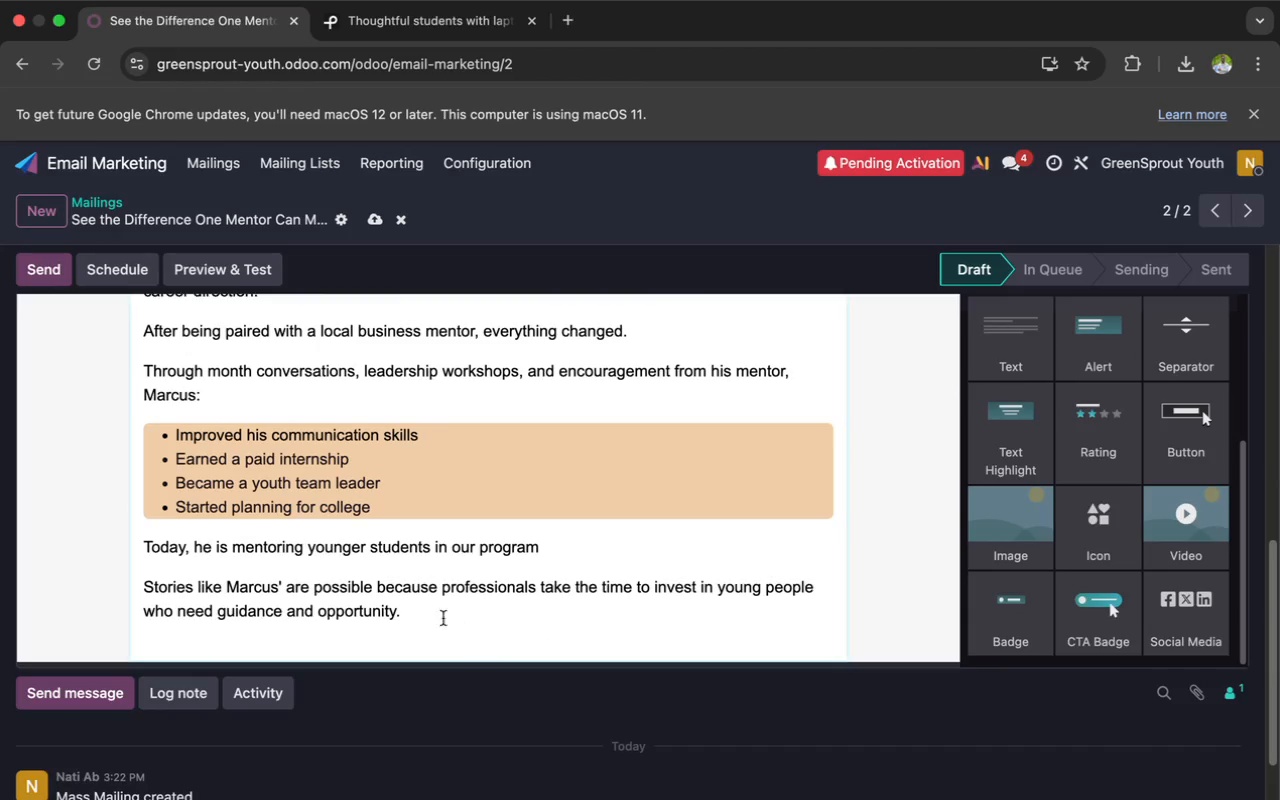 
left_click([441, 619])
 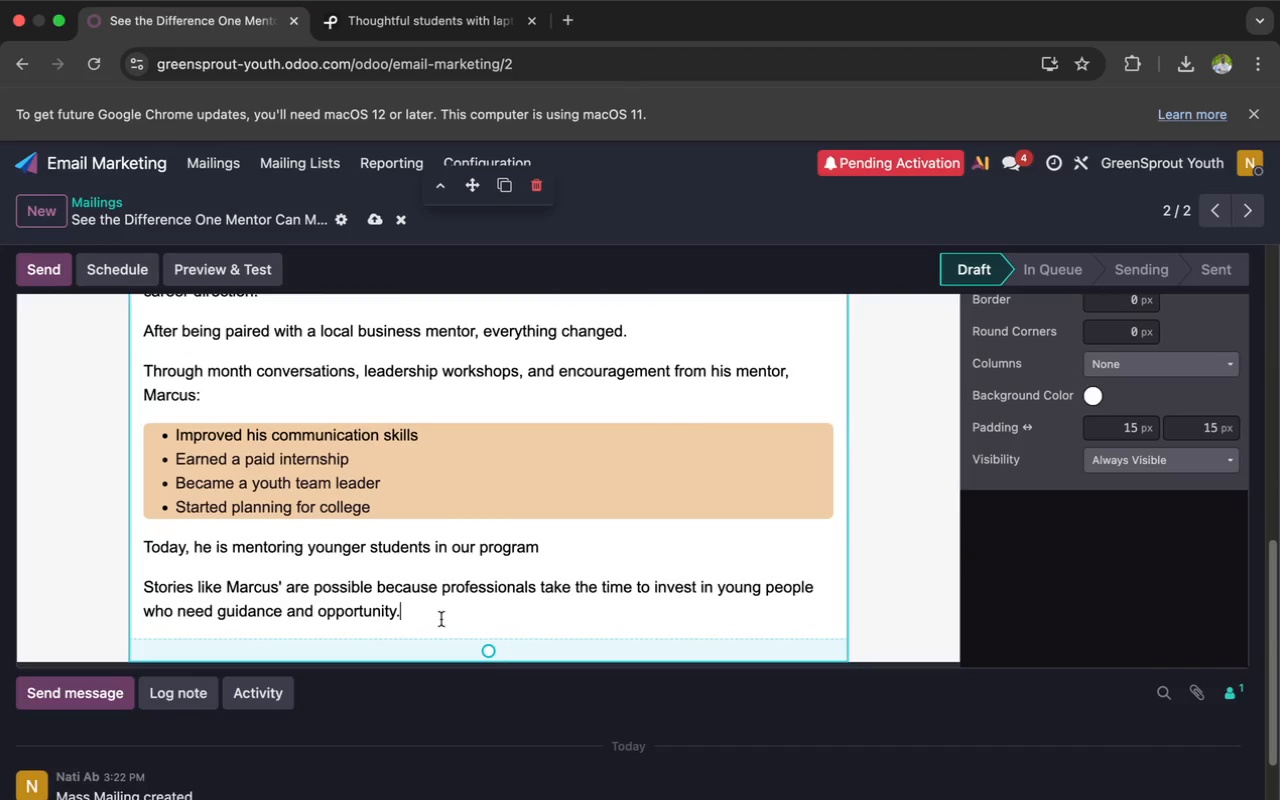 
key(Enter)
 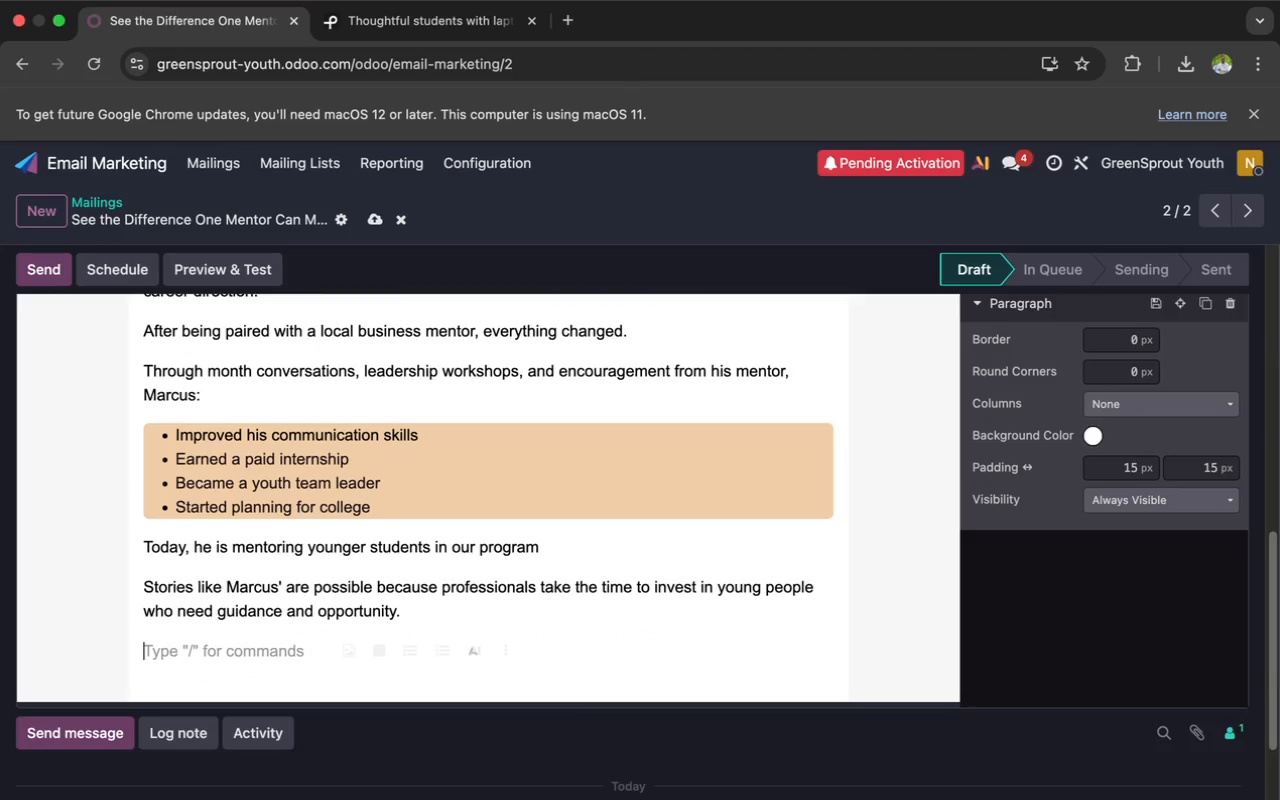 
key(Enter)
 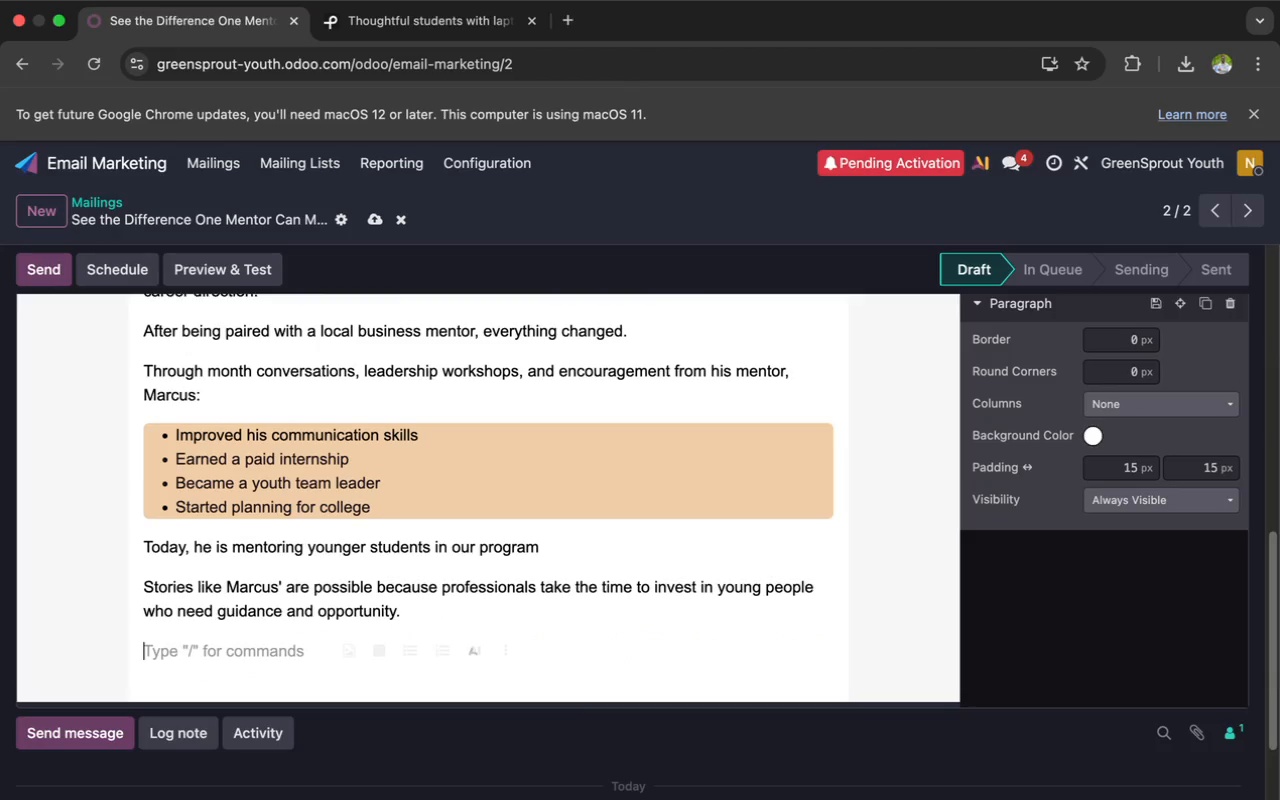 
key(Enter)
 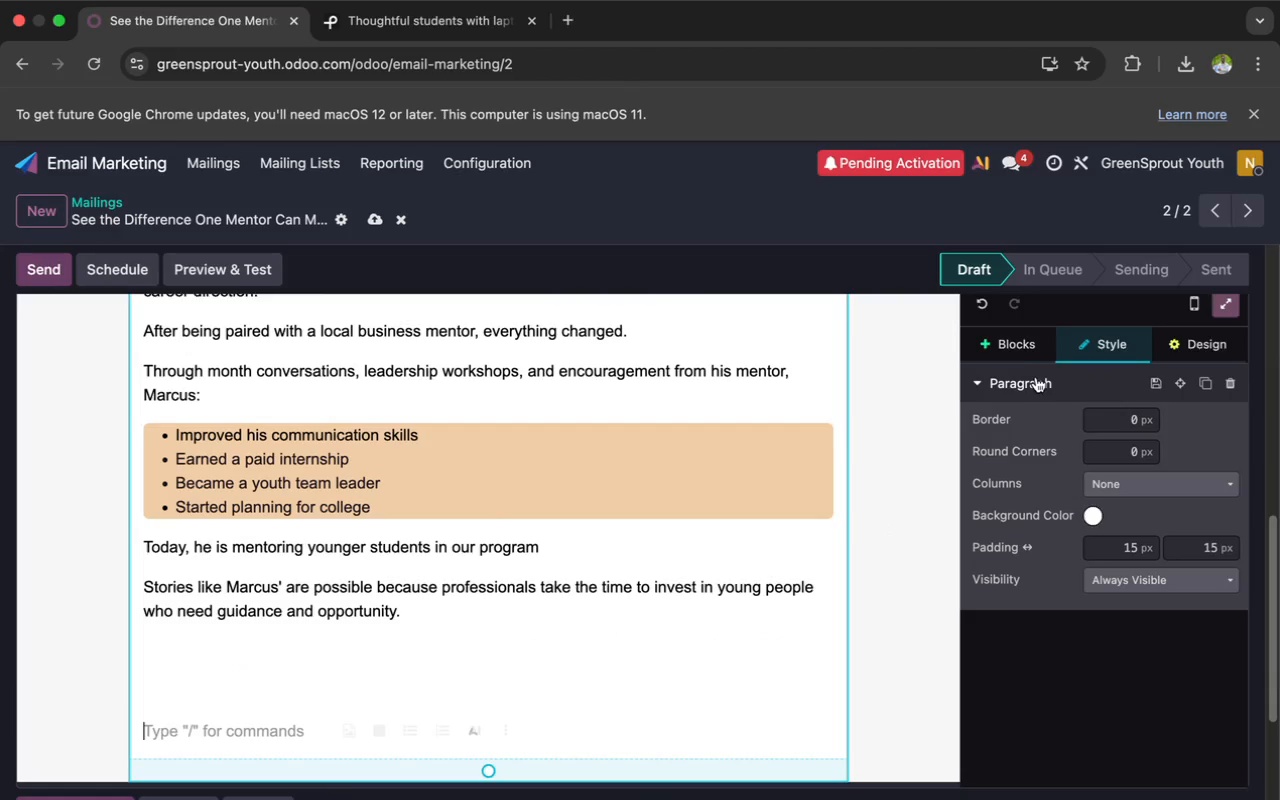 
left_click([1006, 342])
 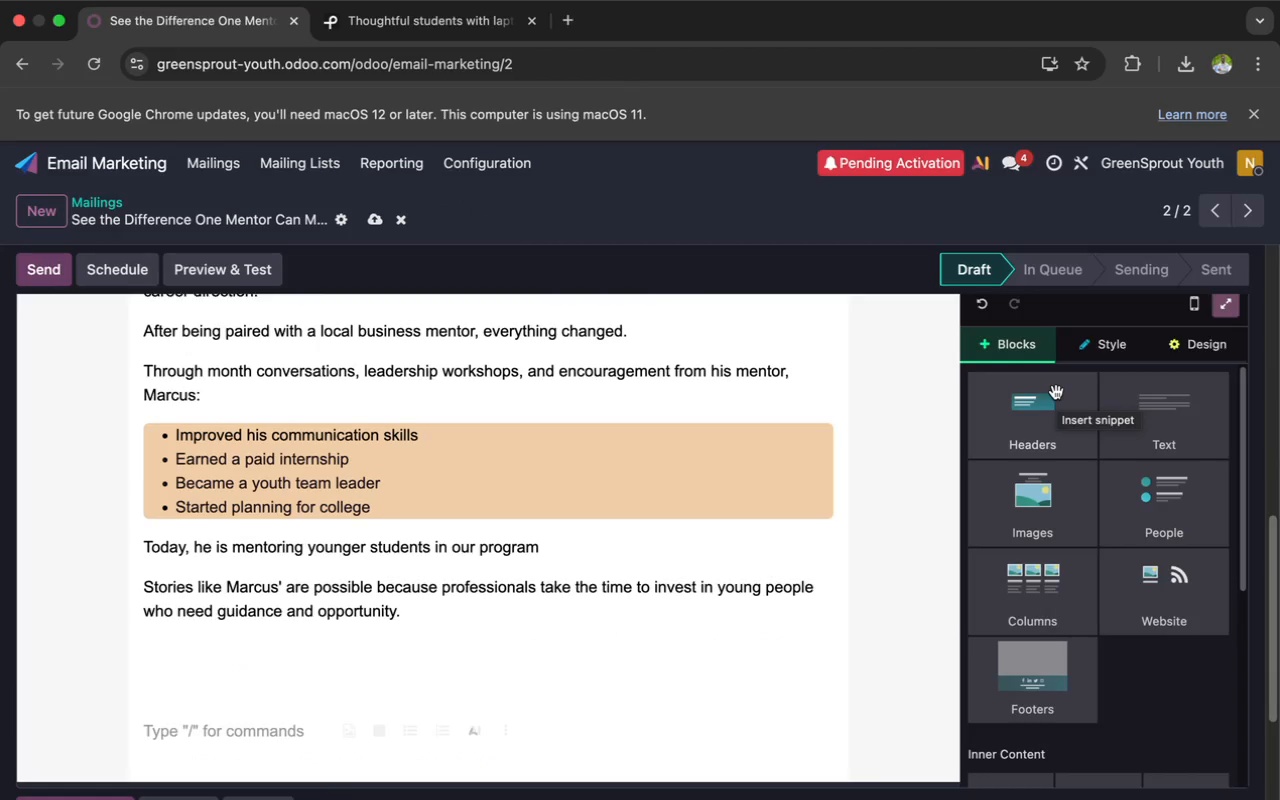 
wait(5.9)
 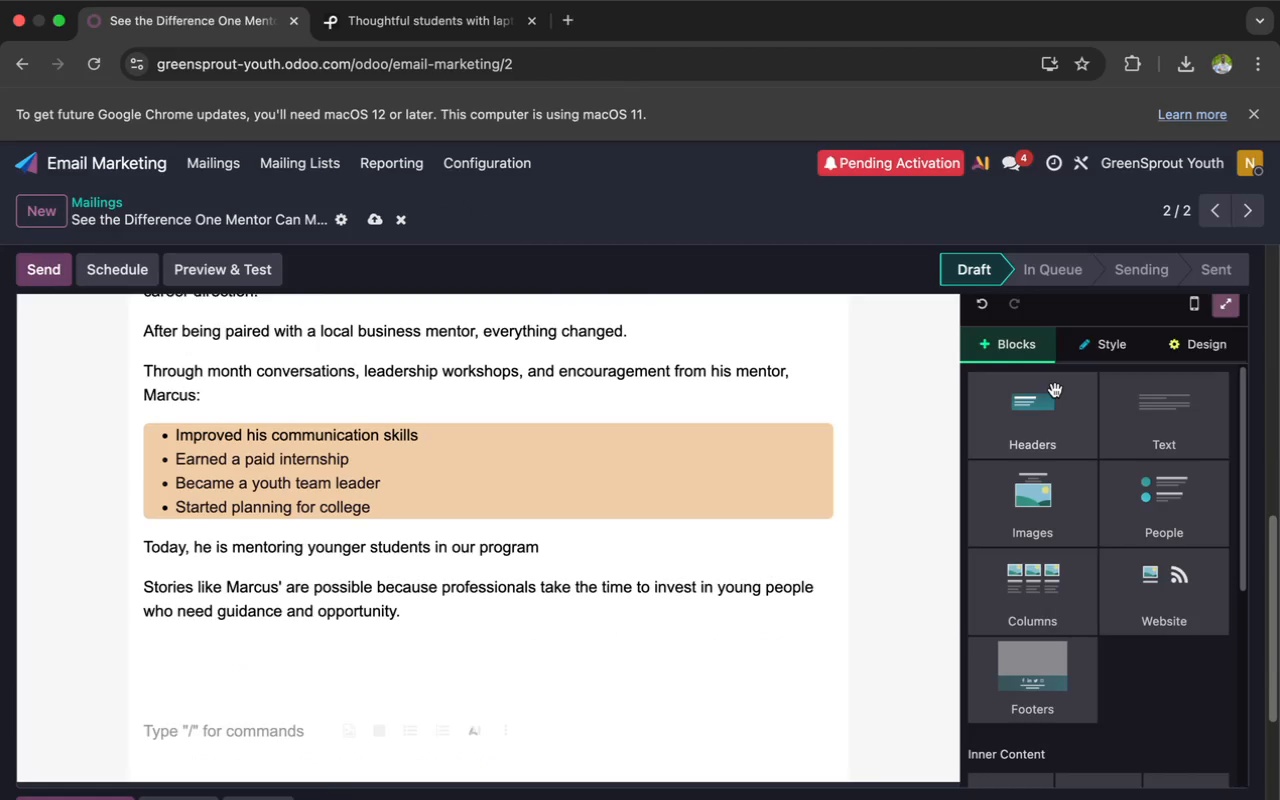 
scroll: coordinate [1109, 439], scroll_direction: down, amount: 47.0
 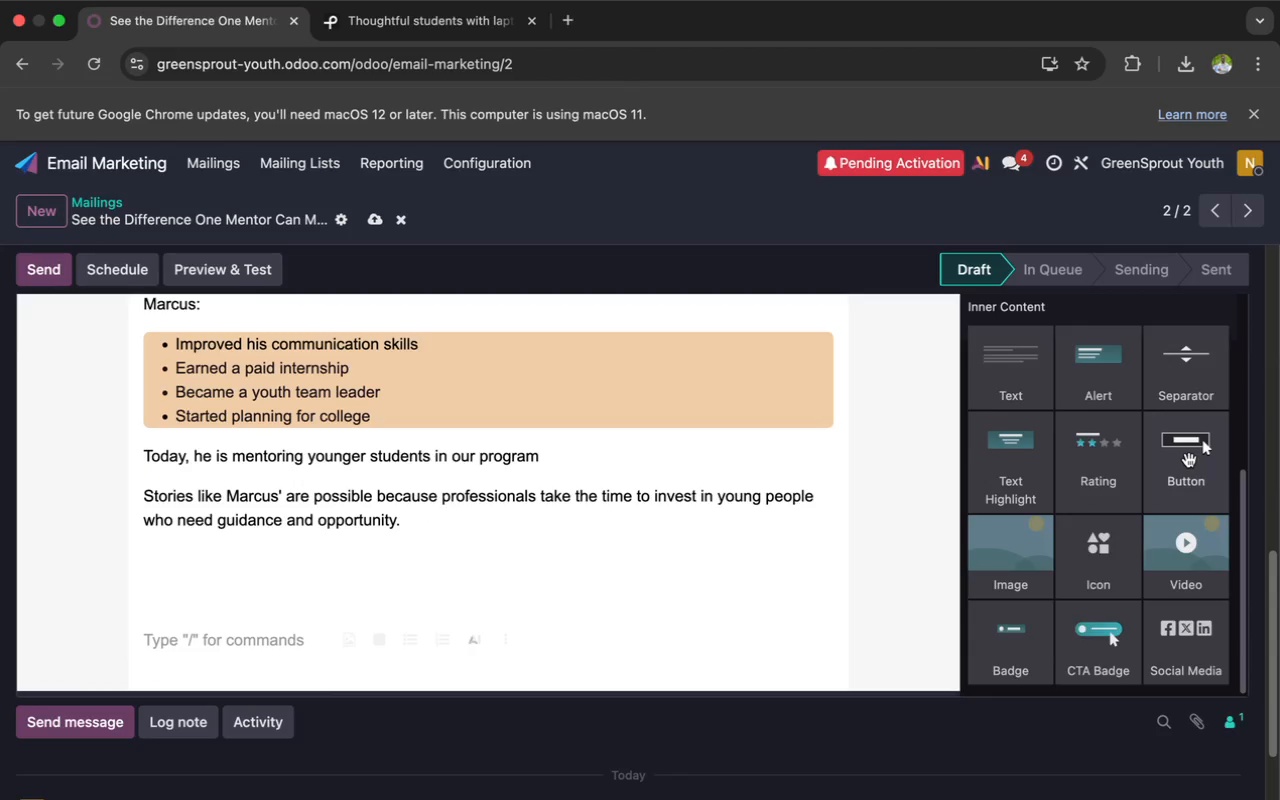 
left_click_drag(start_coordinate=[1190, 460], to_coordinate=[793, 551])
 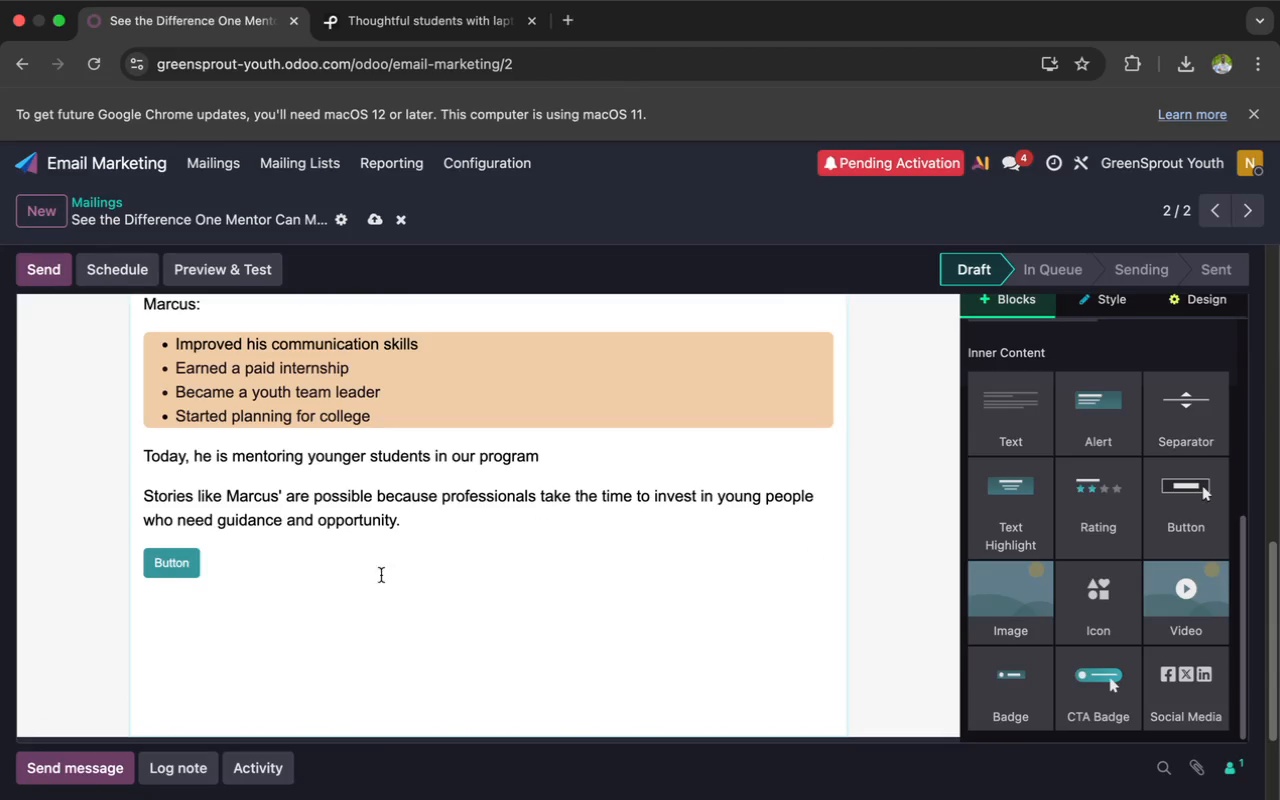 
wait(6.86)
 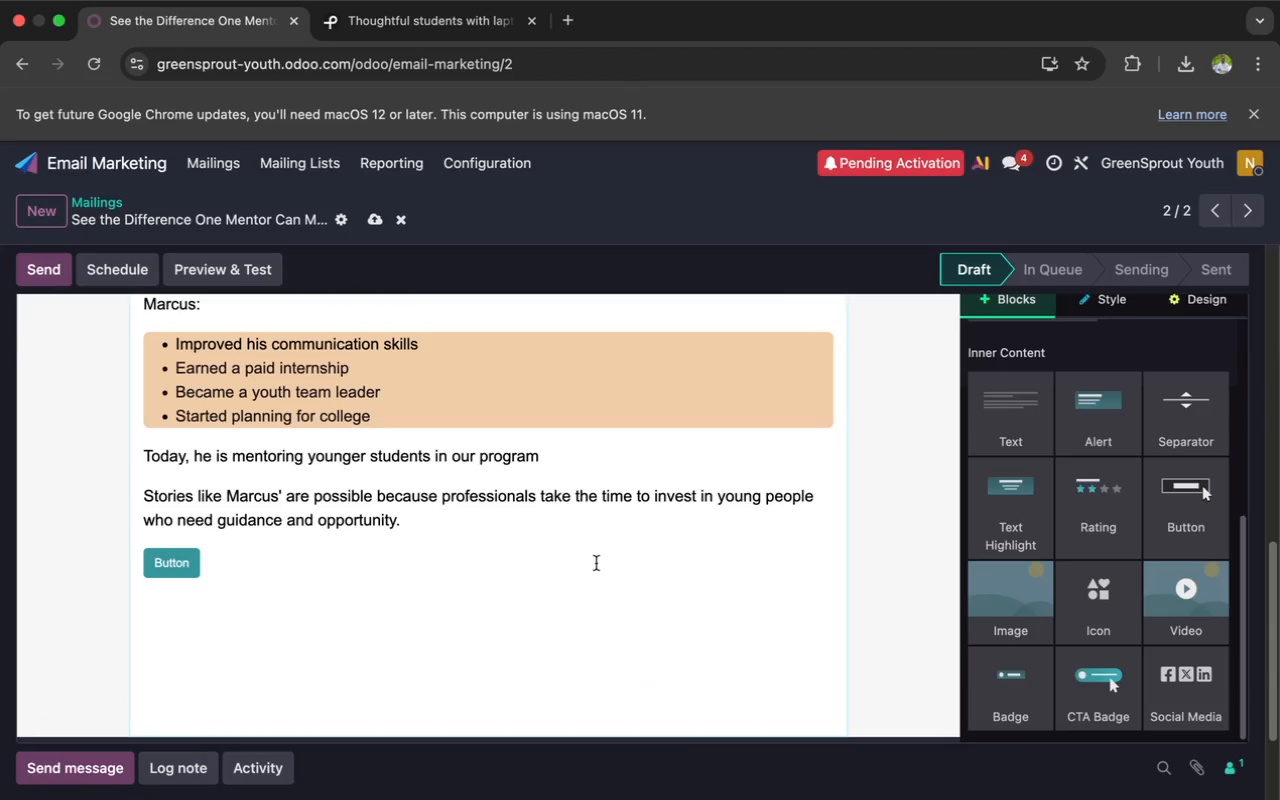 
left_click([175, 563])
 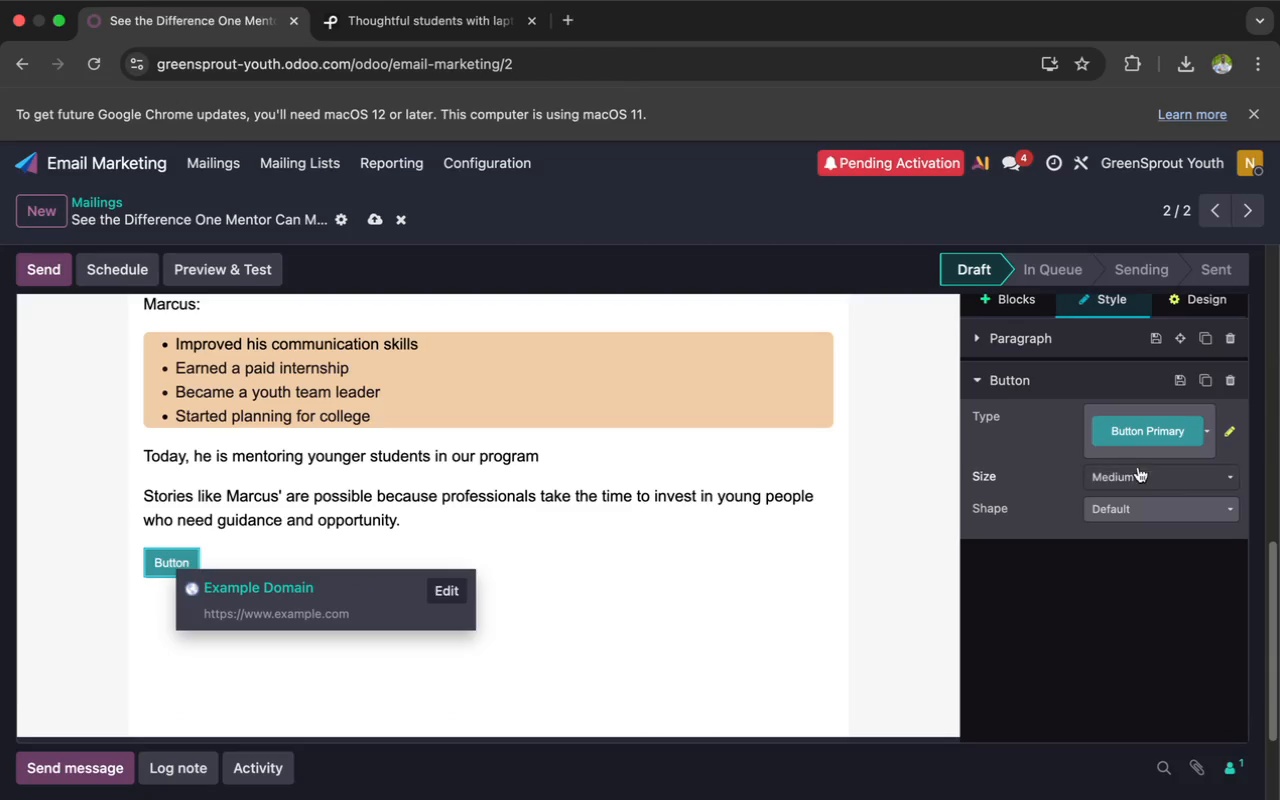 
left_click([1169, 475])
 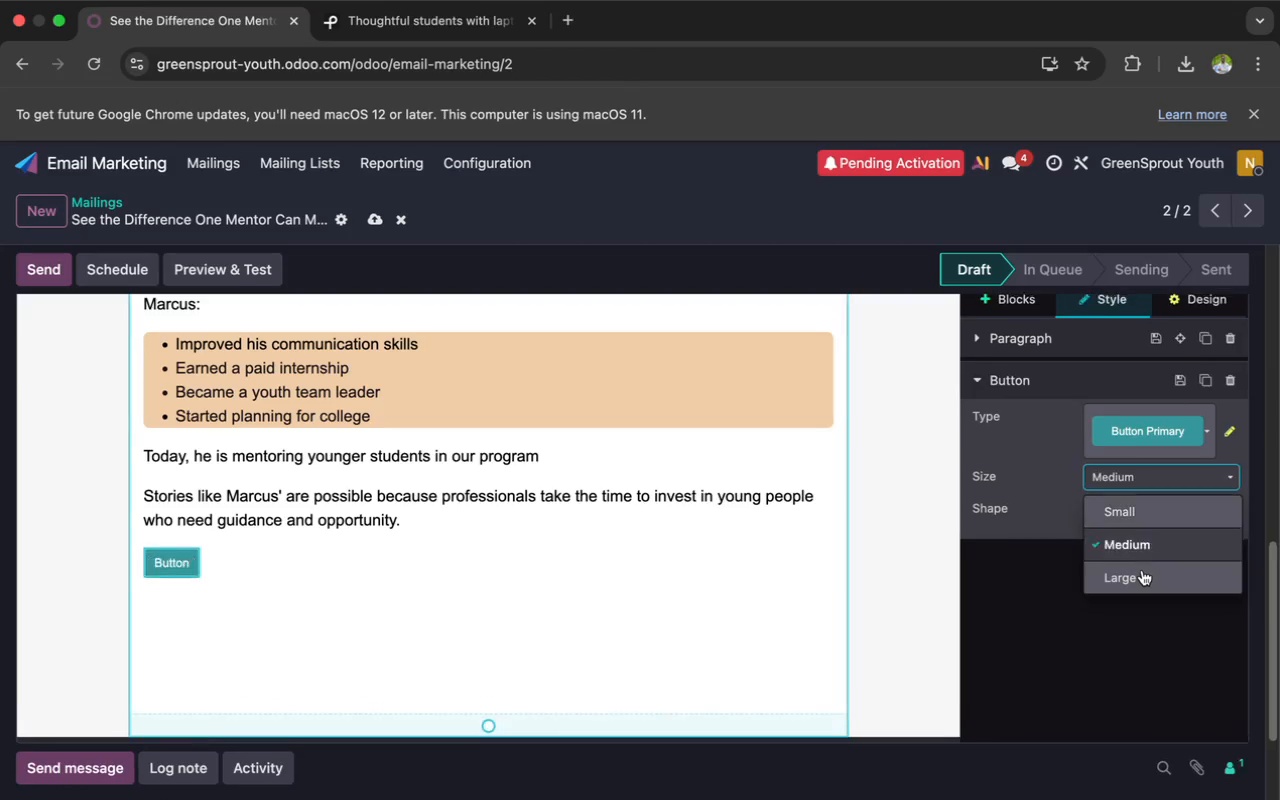 
left_click([1142, 570])
 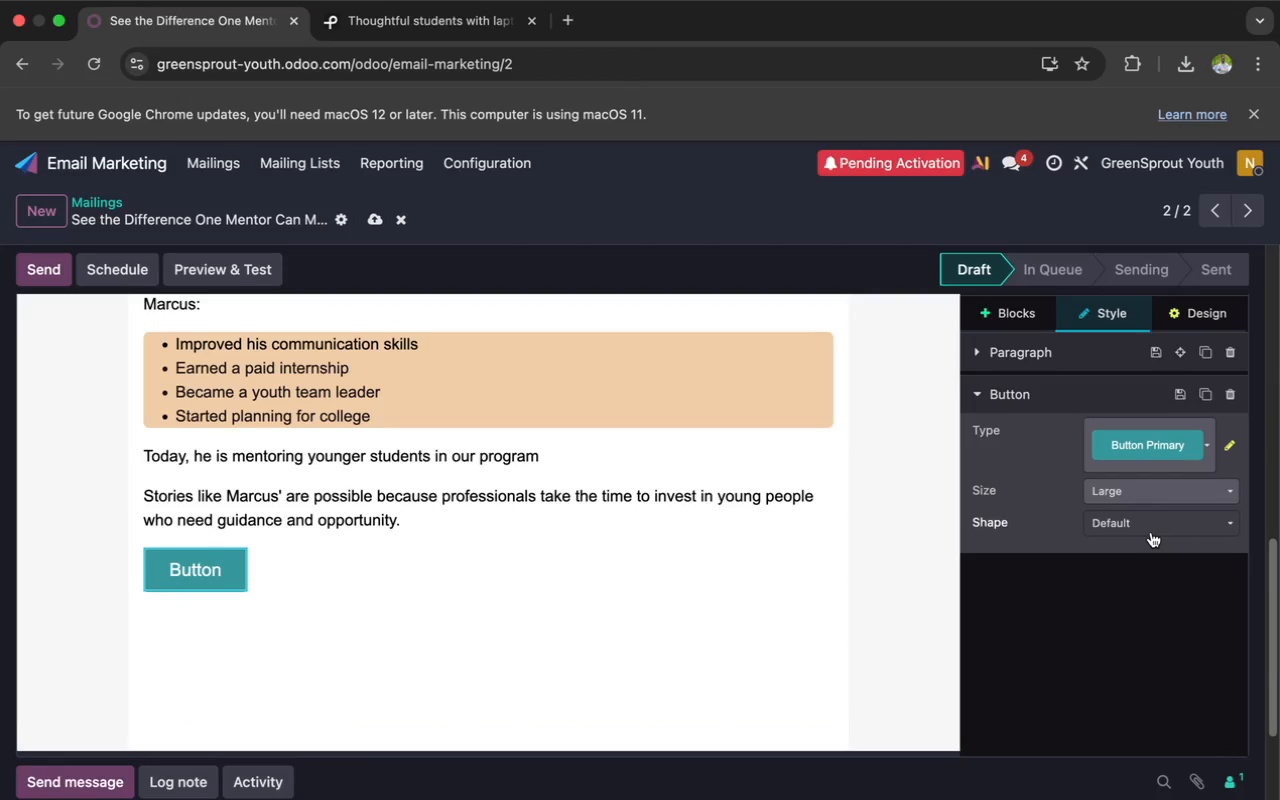 
left_click([1152, 532])
 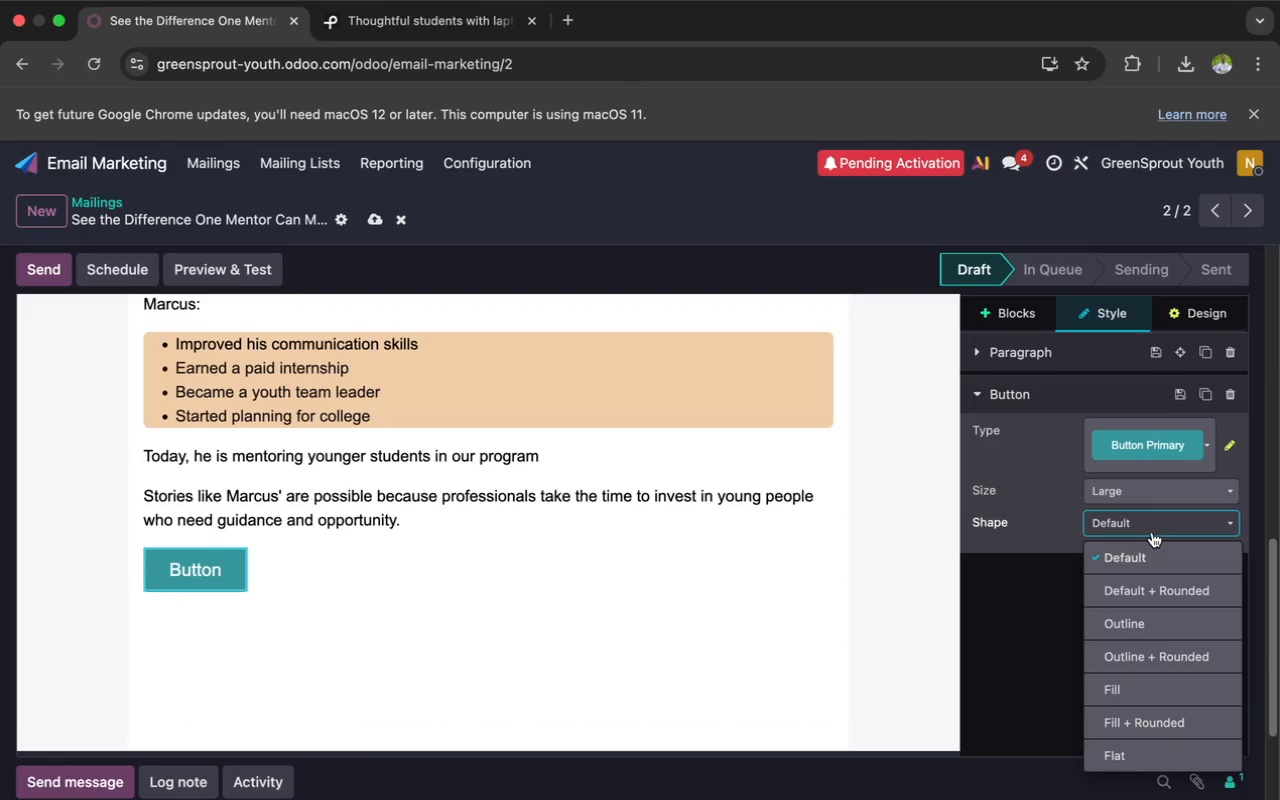 
left_click([1005, 589])
 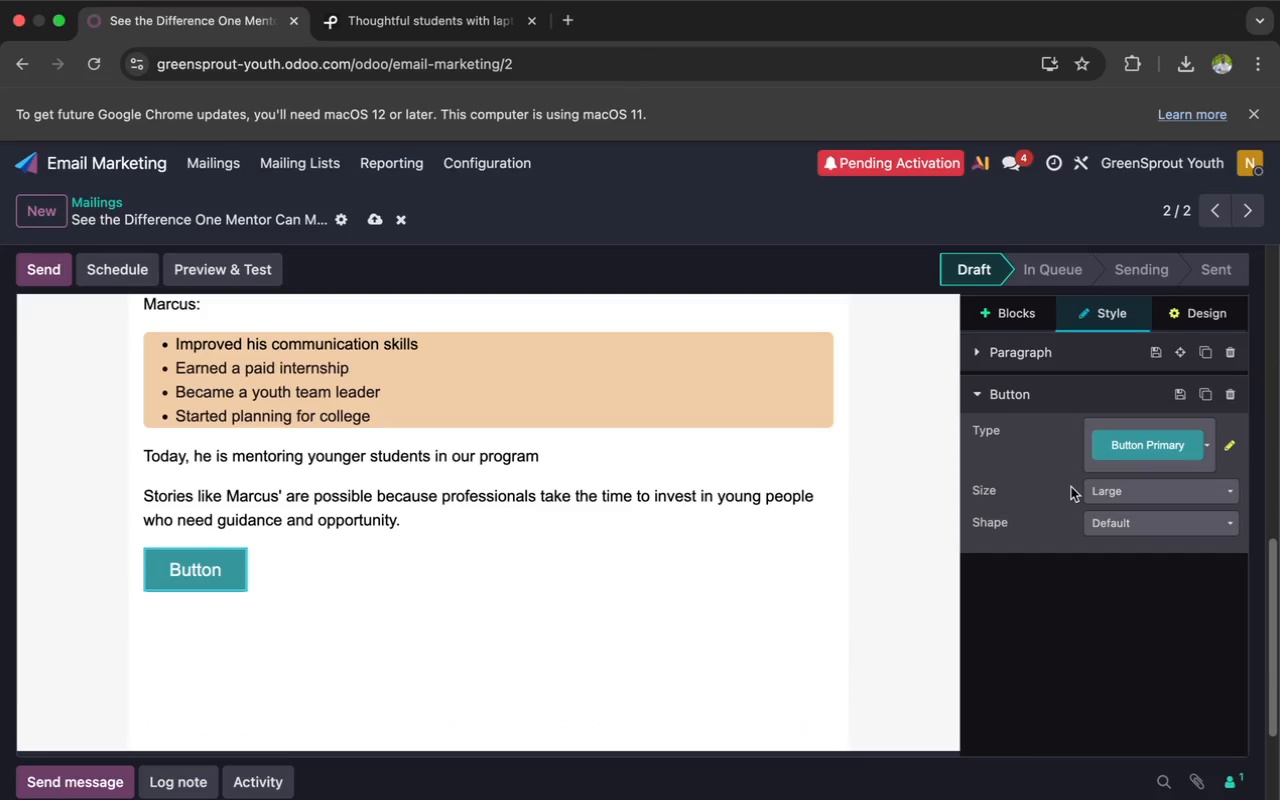 
left_click([1128, 458])
 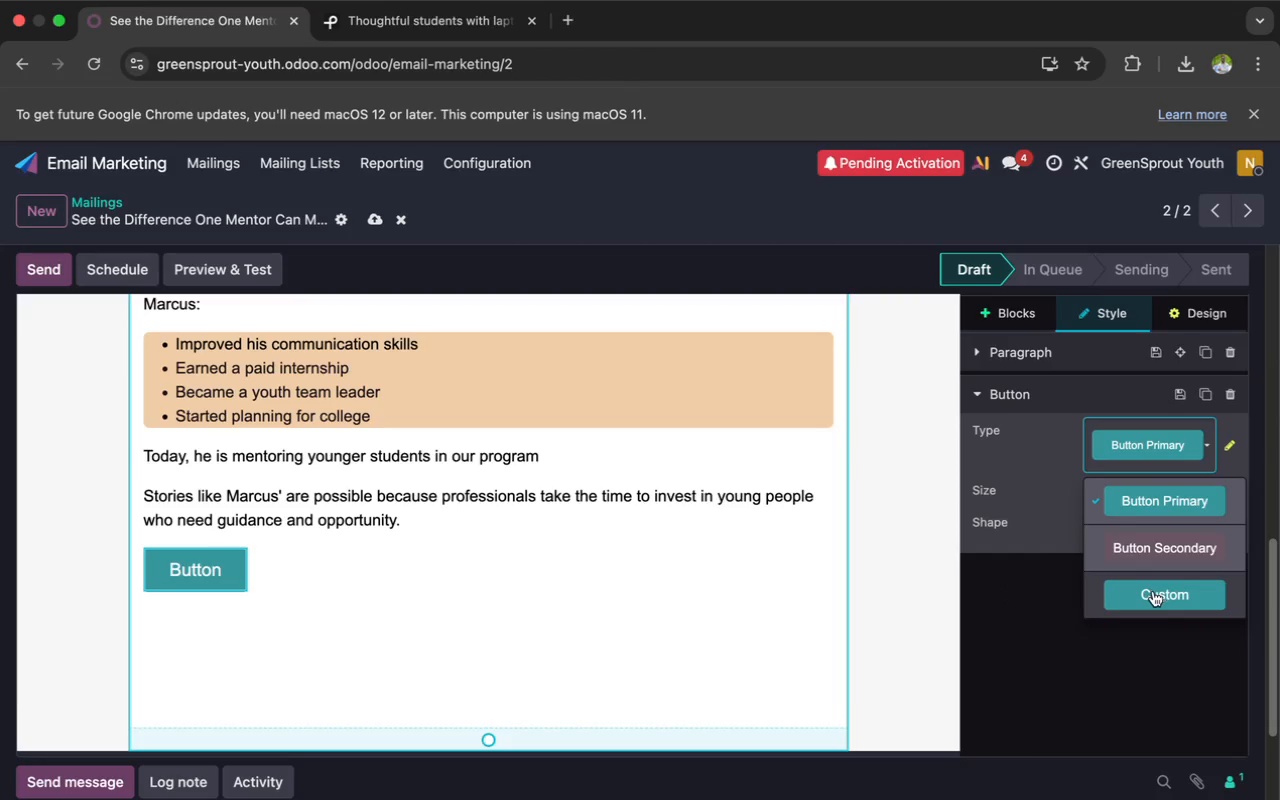 
left_click([1156, 596])
 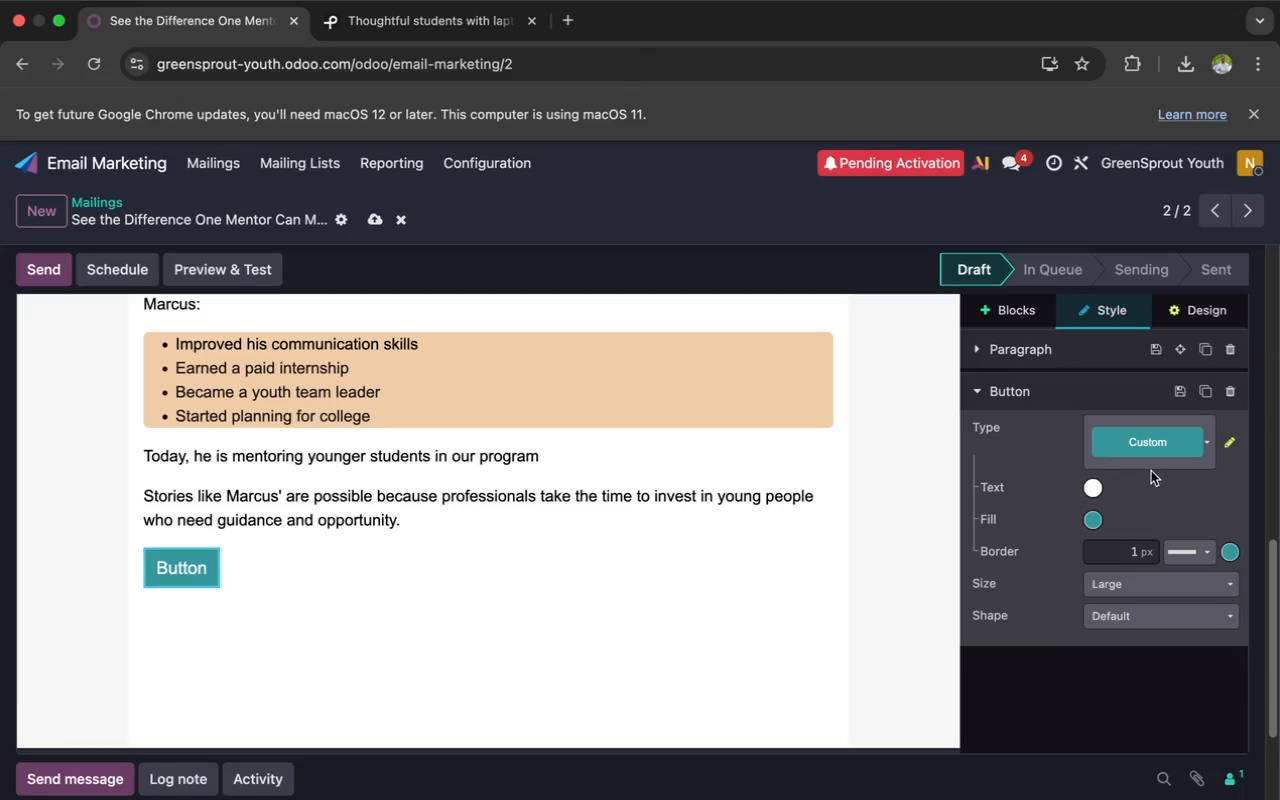 
left_click([1141, 455])
 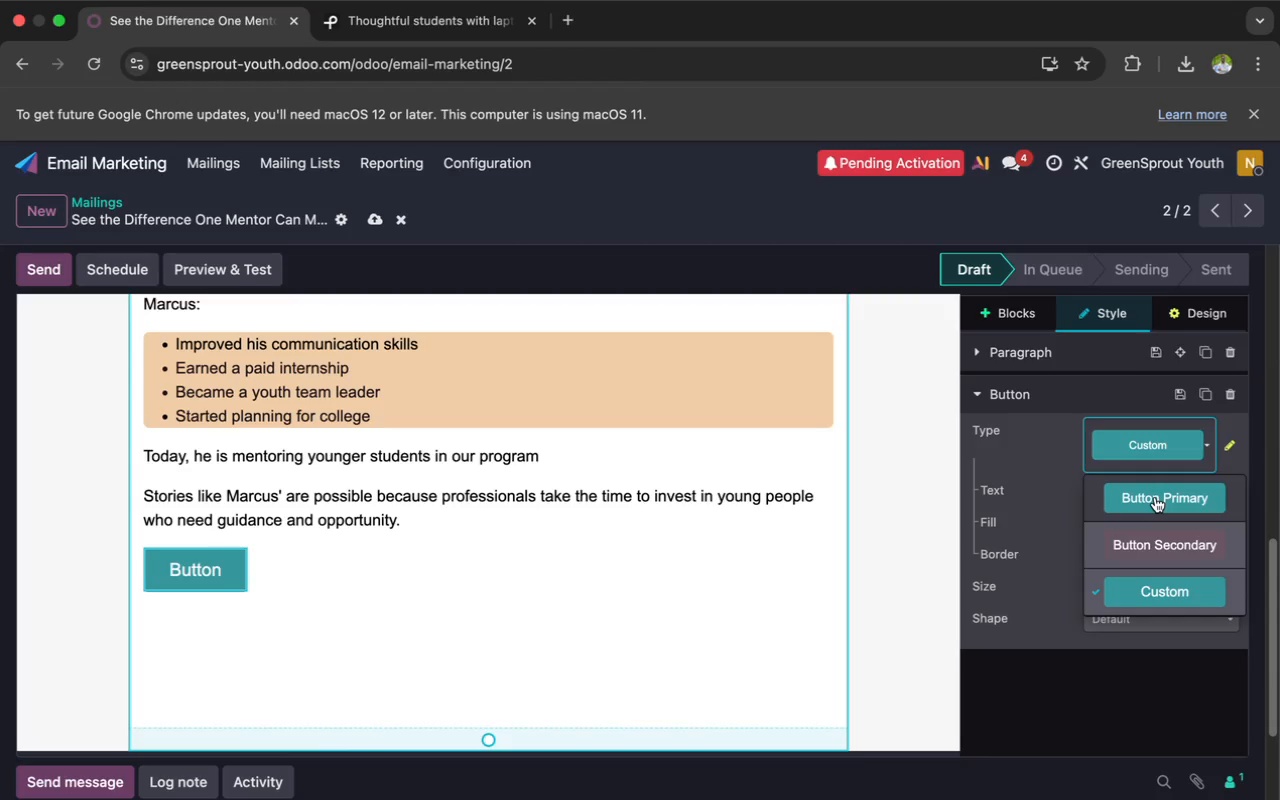 
left_click([1155, 497])
 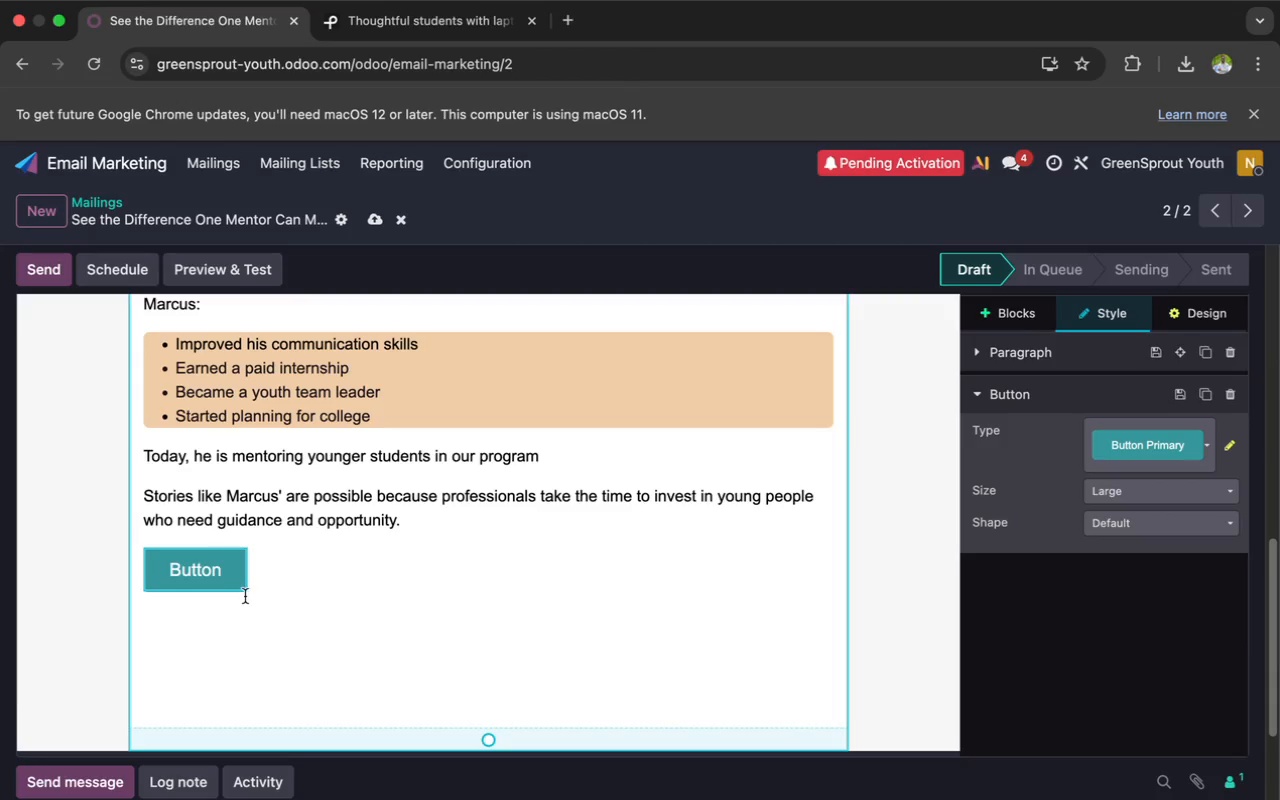 
left_click([231, 584])
 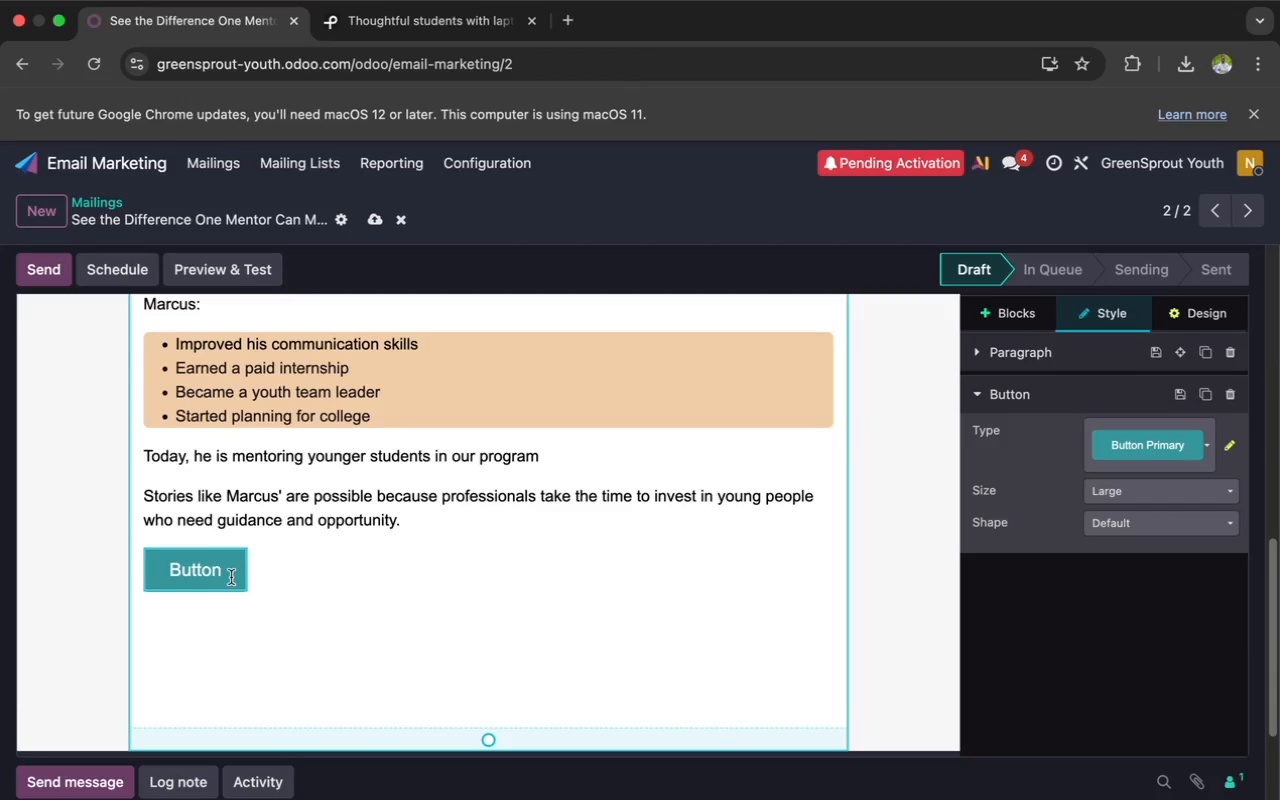 
left_click([223, 573])
 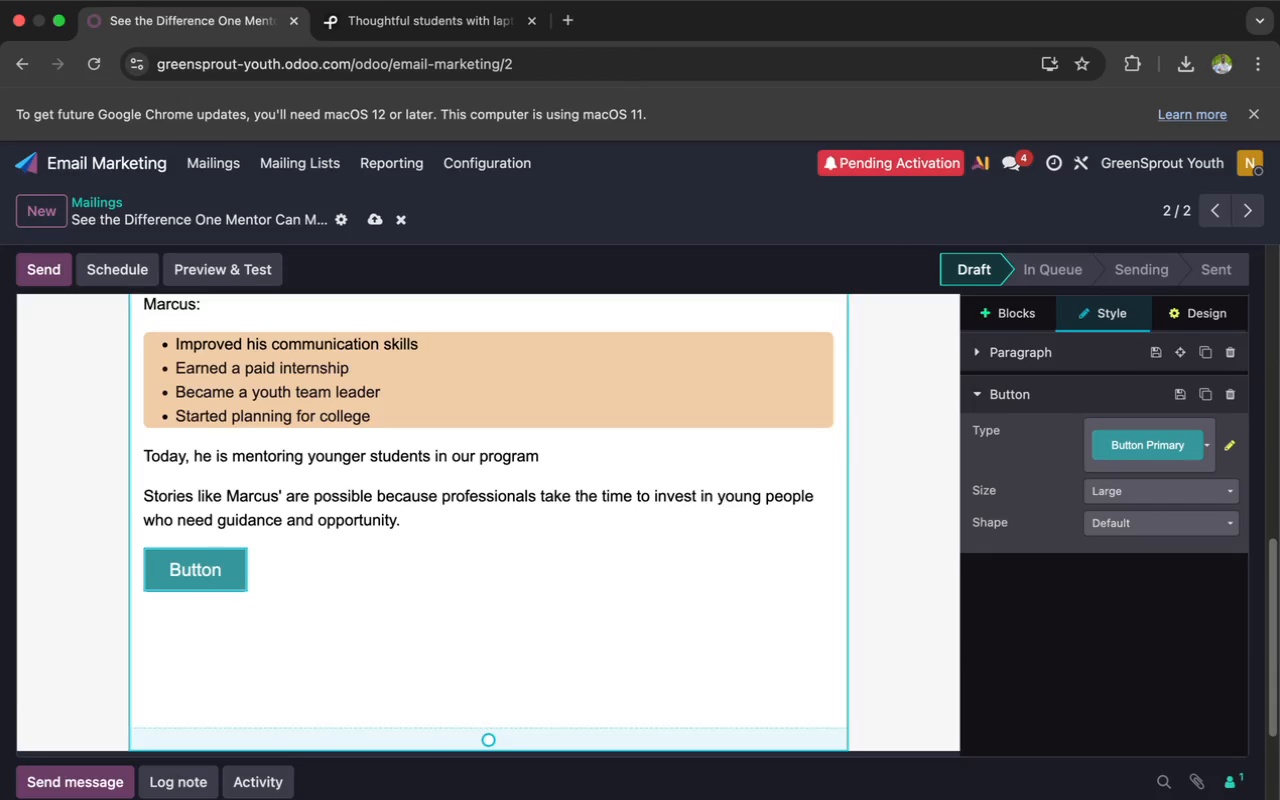 
key(Backspace)
 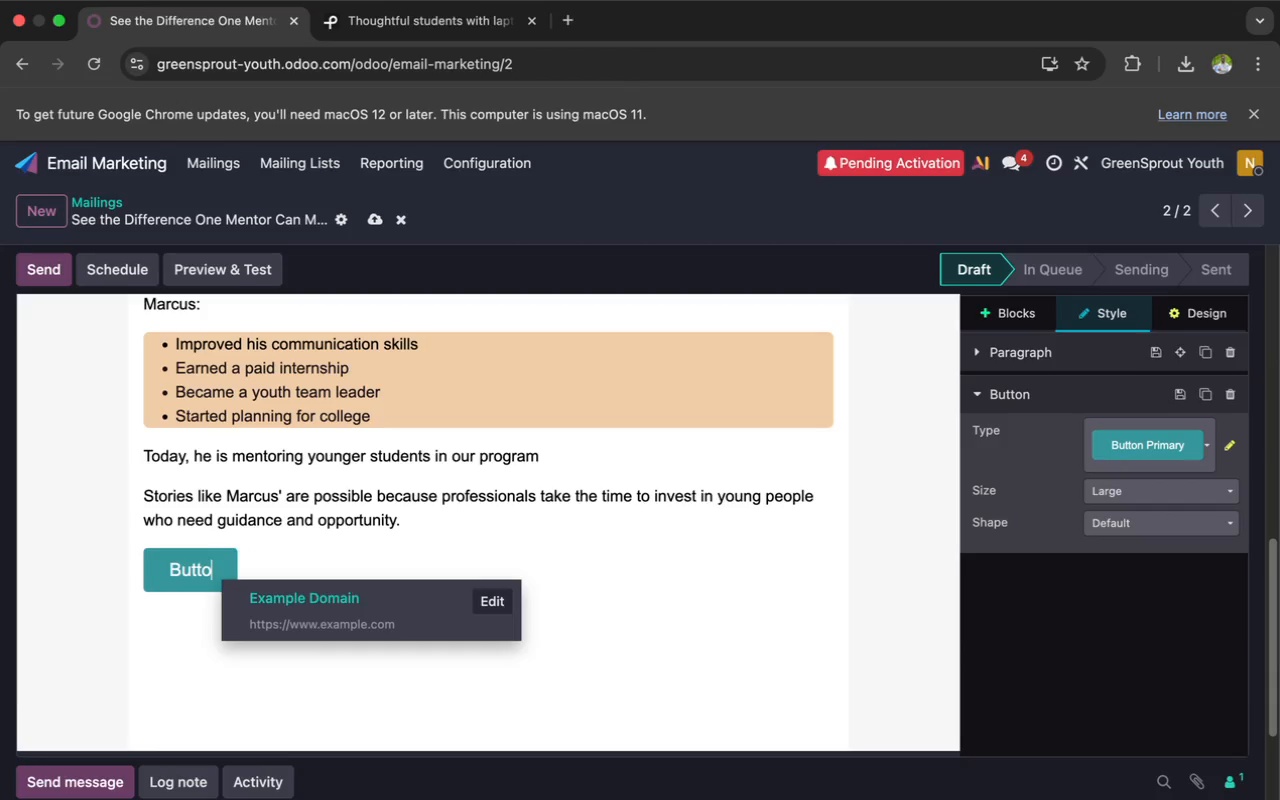 
key(Backspace)
 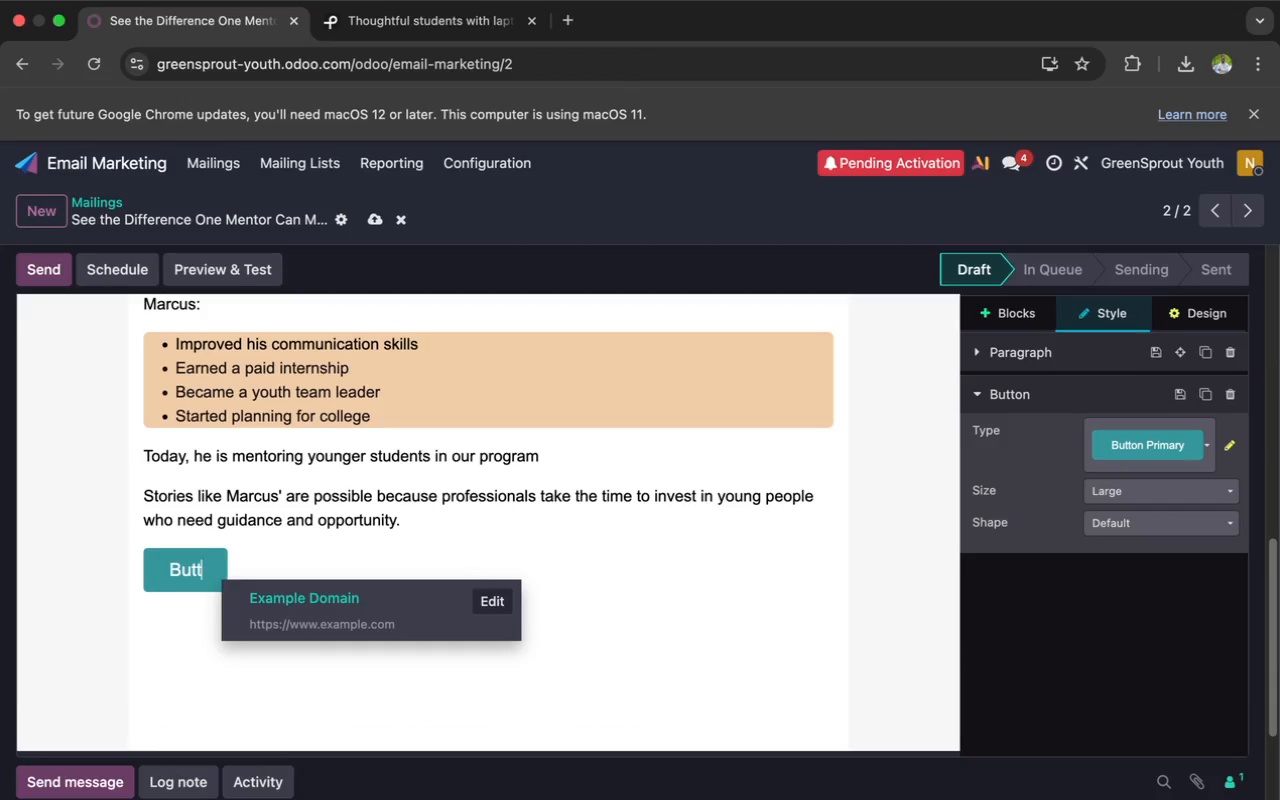 
key(Backspace)
 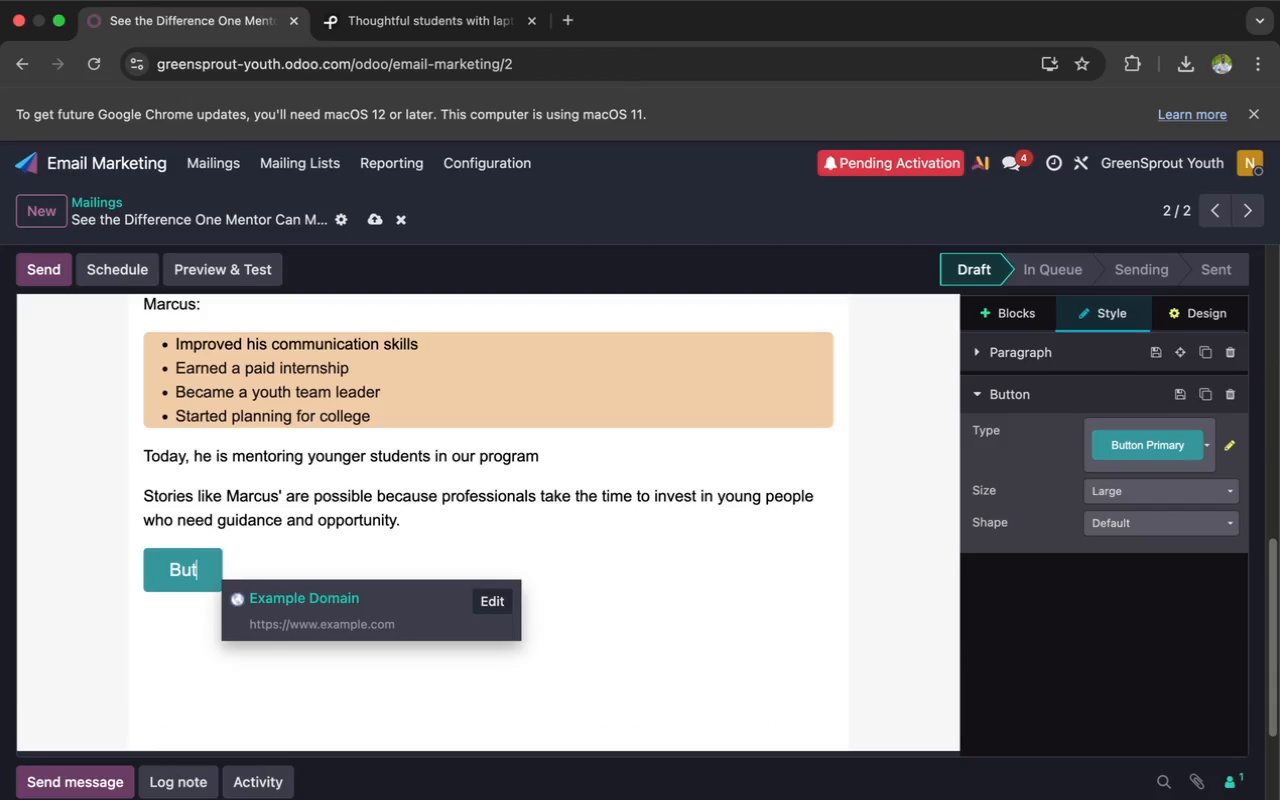 
key(Backspace)
 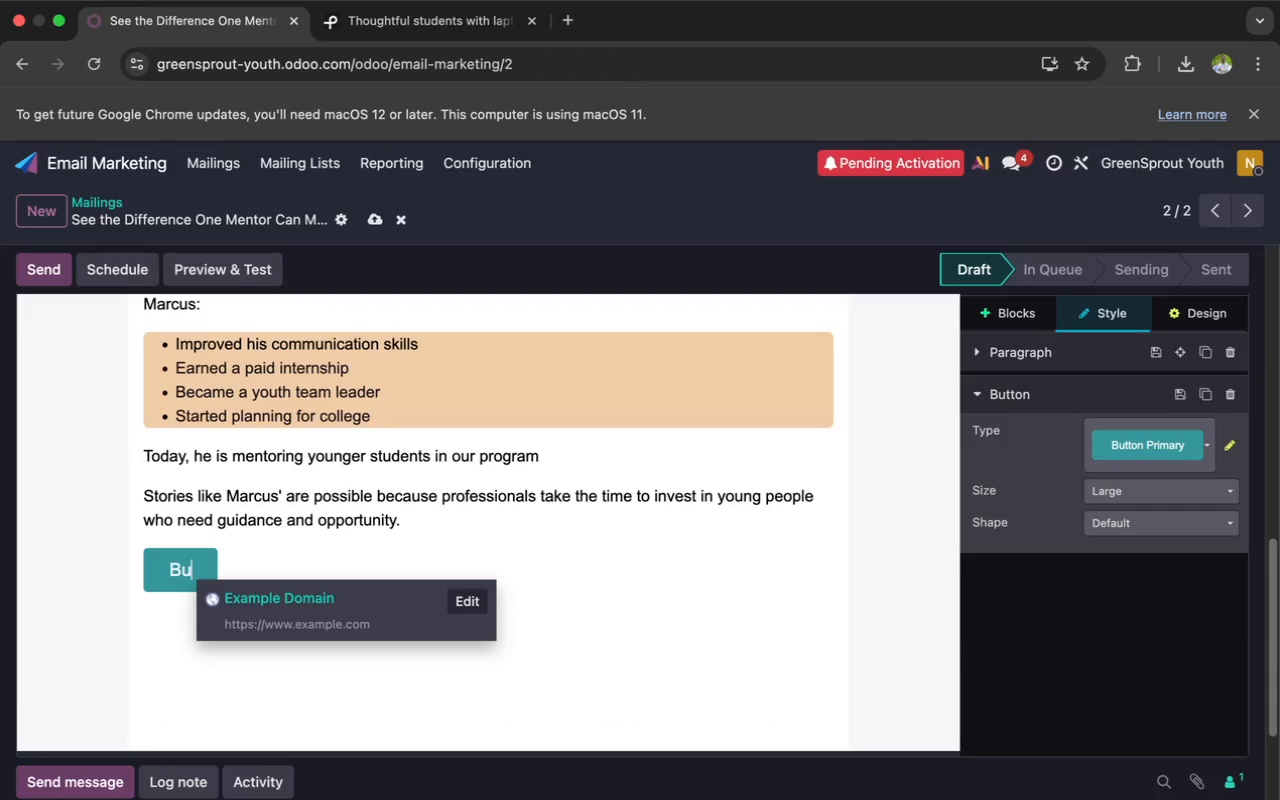 
key(Backspace)
 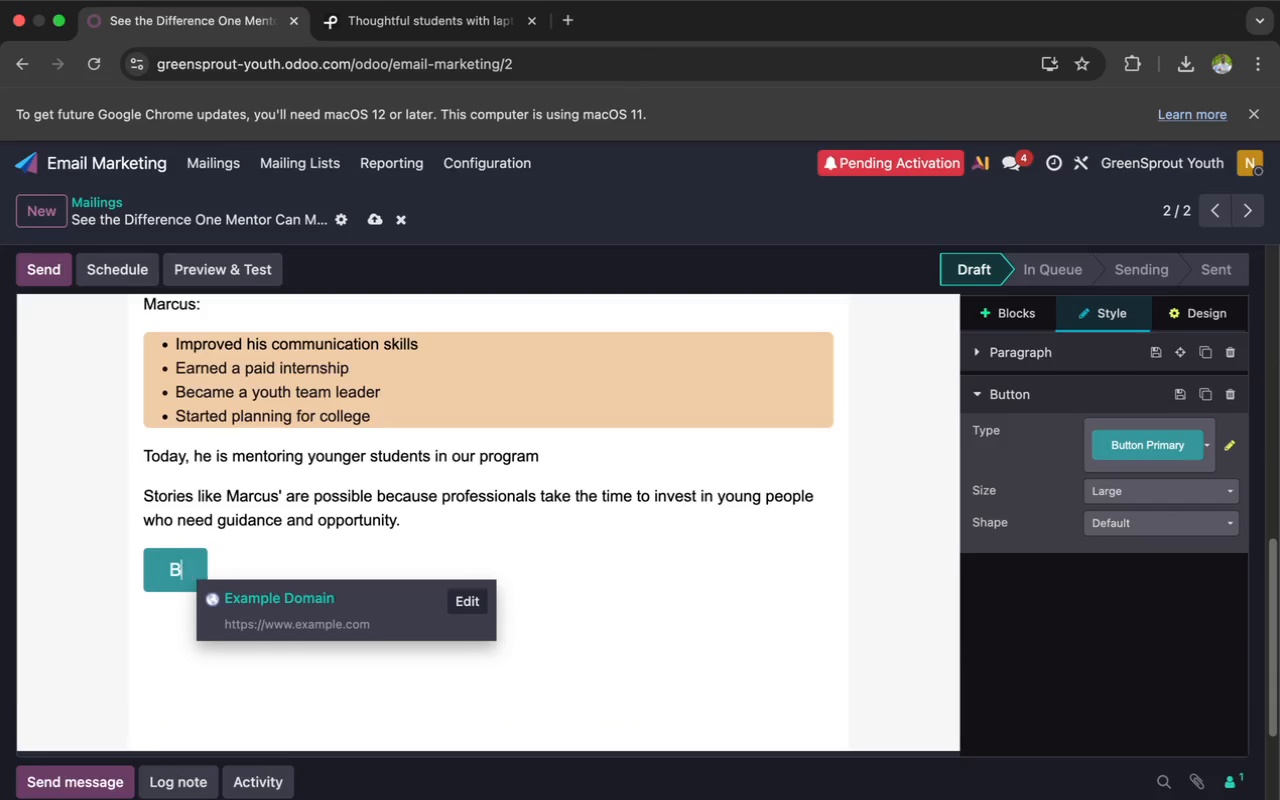 
key(Backspace)
 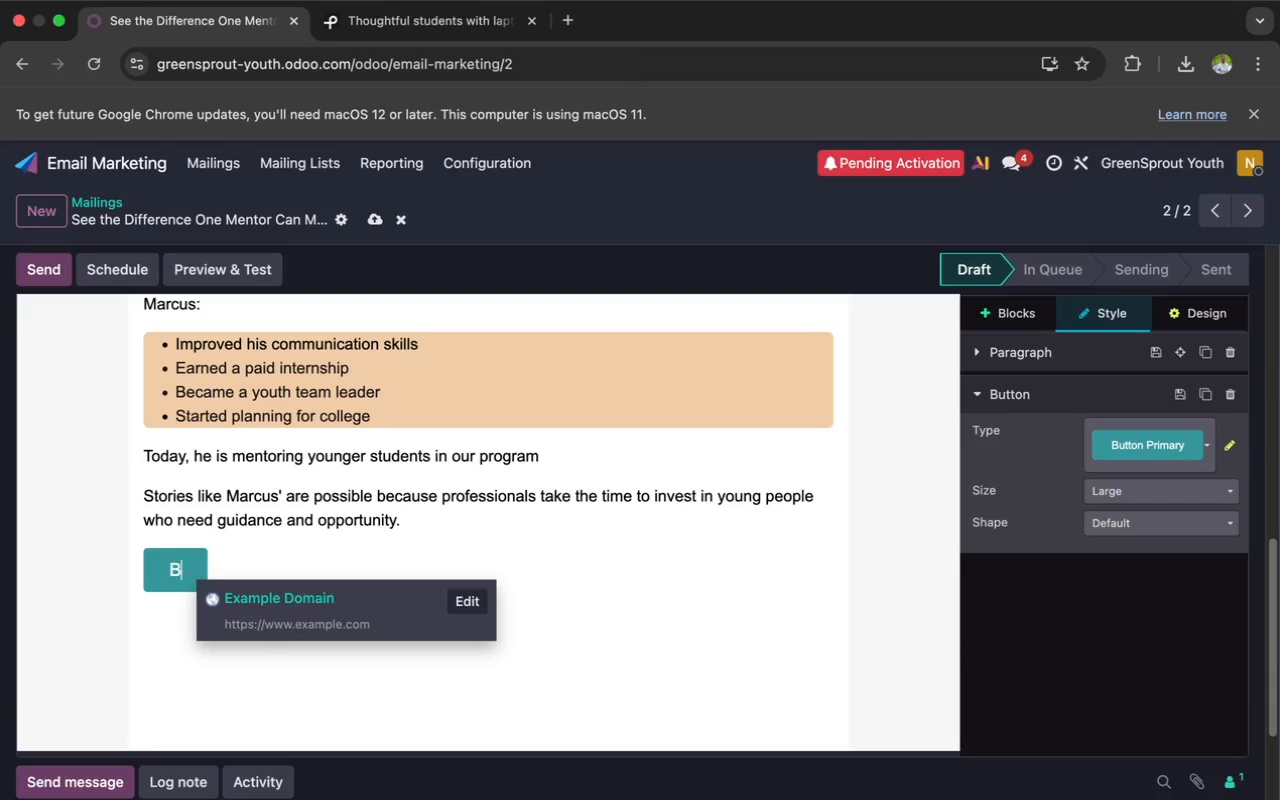 
key(Backspace)
 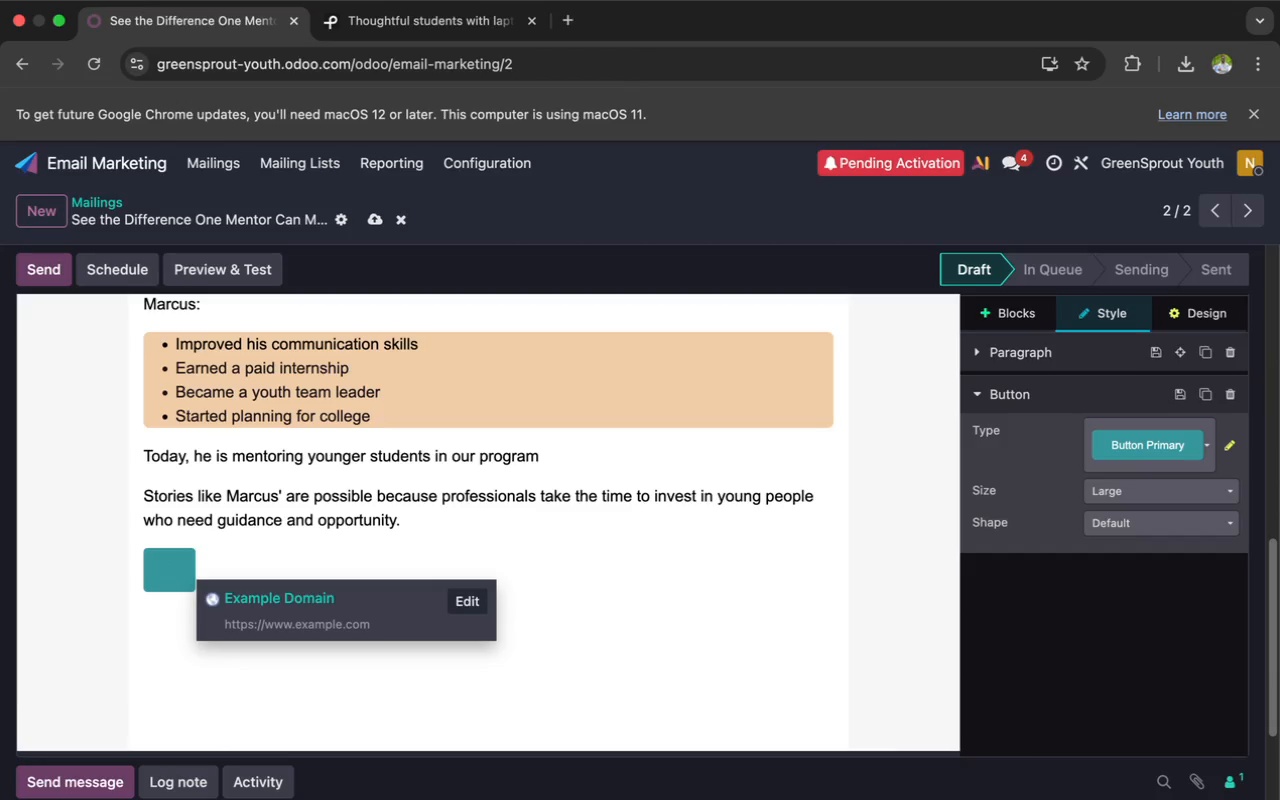 
wait(13.02)
 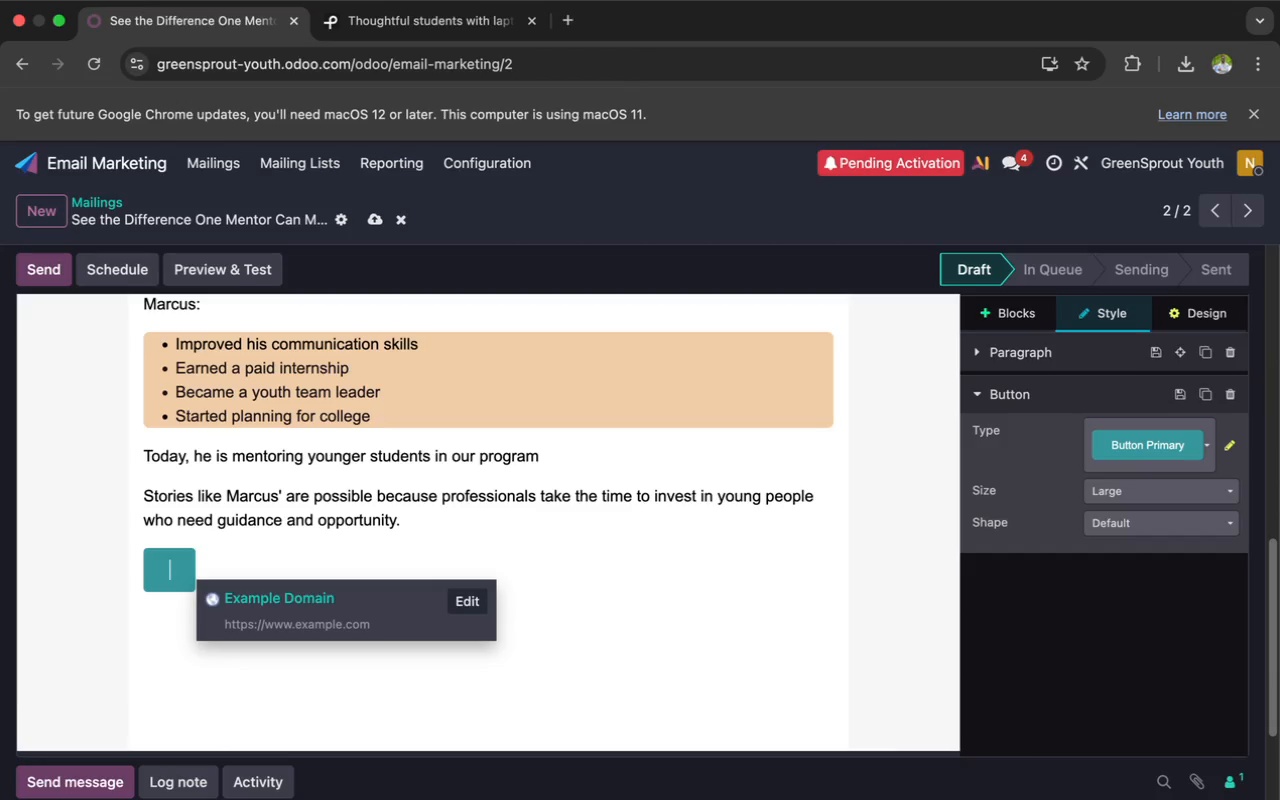 
type(Read The Impact Story)
 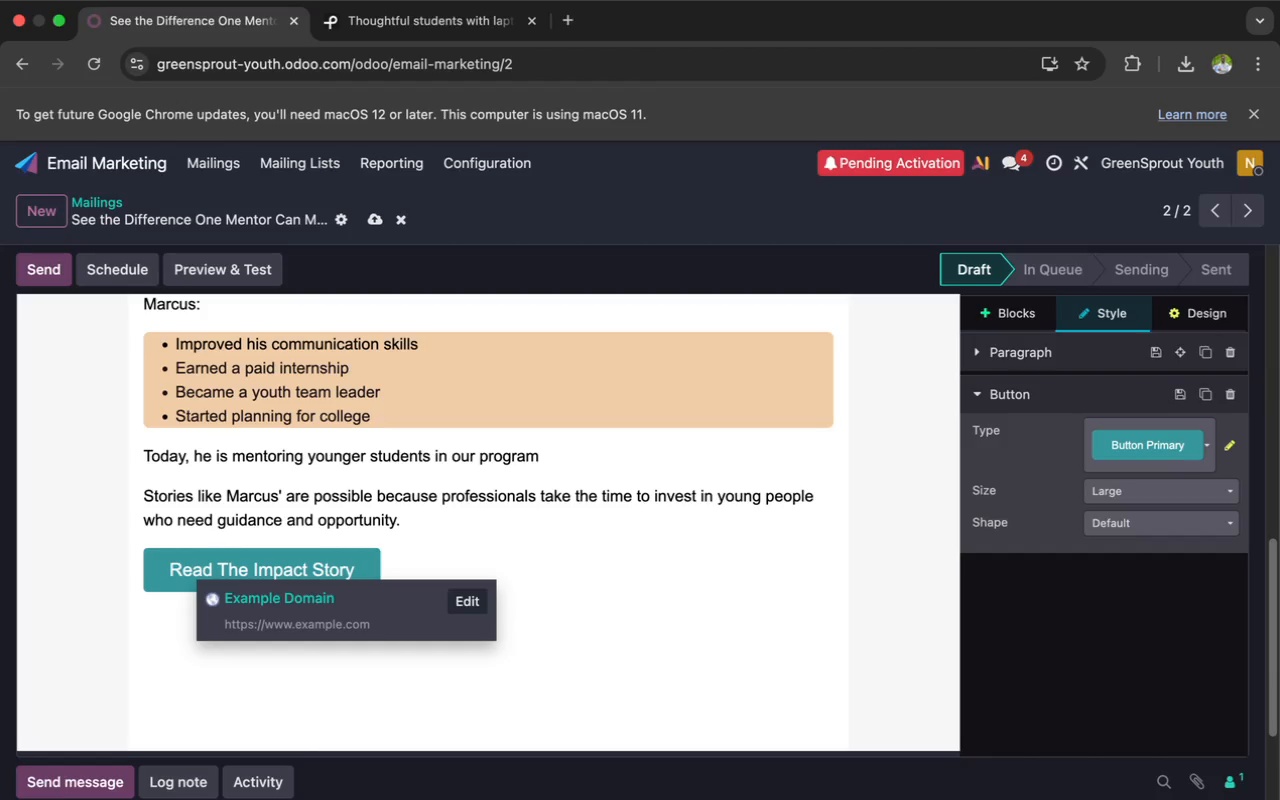 
wait(74.83)
 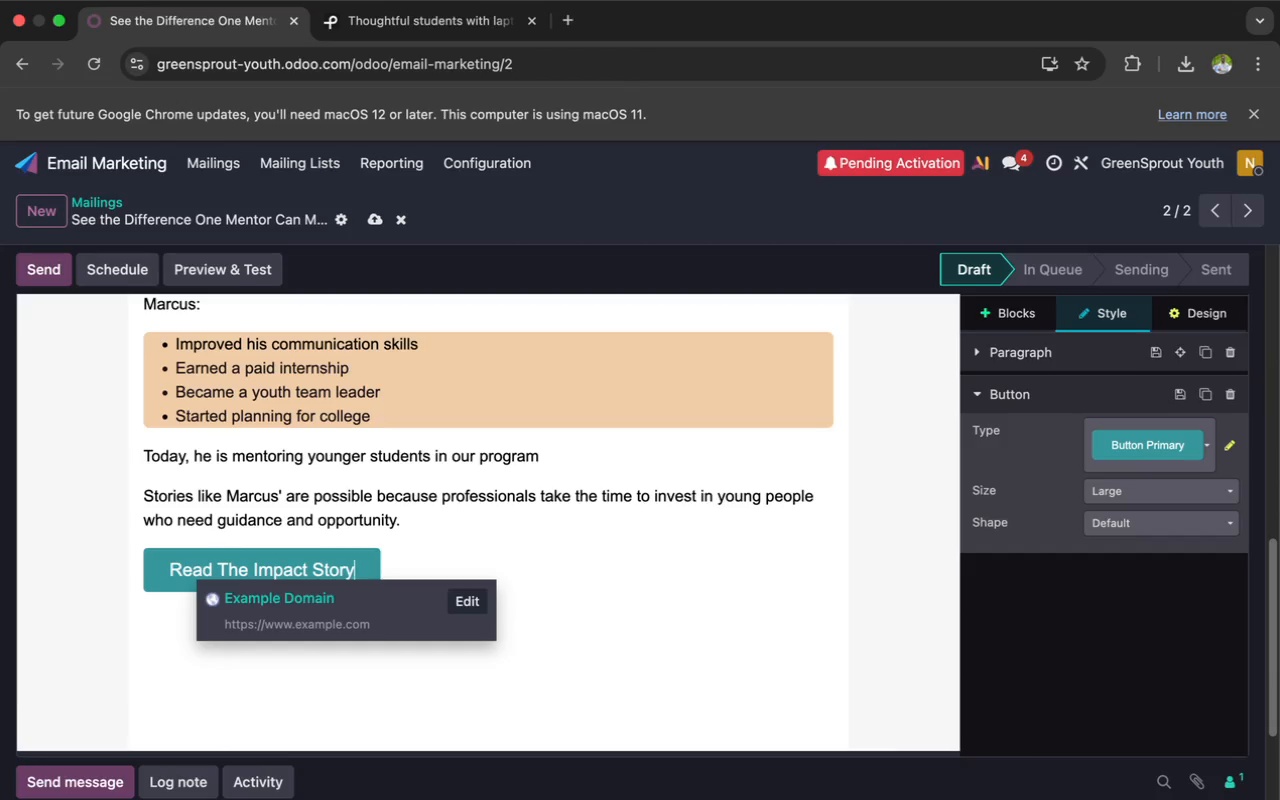 
left_click([287, 651])
 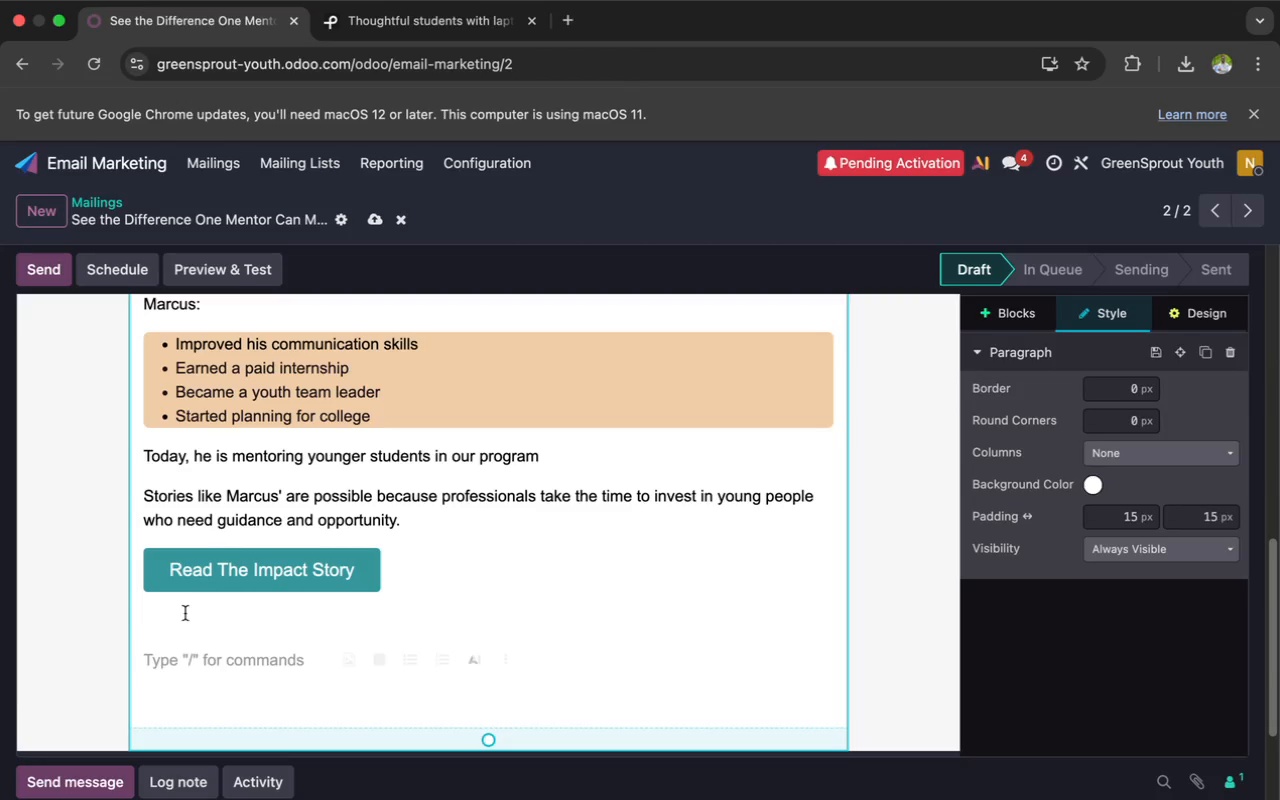 
left_click([182, 614])
 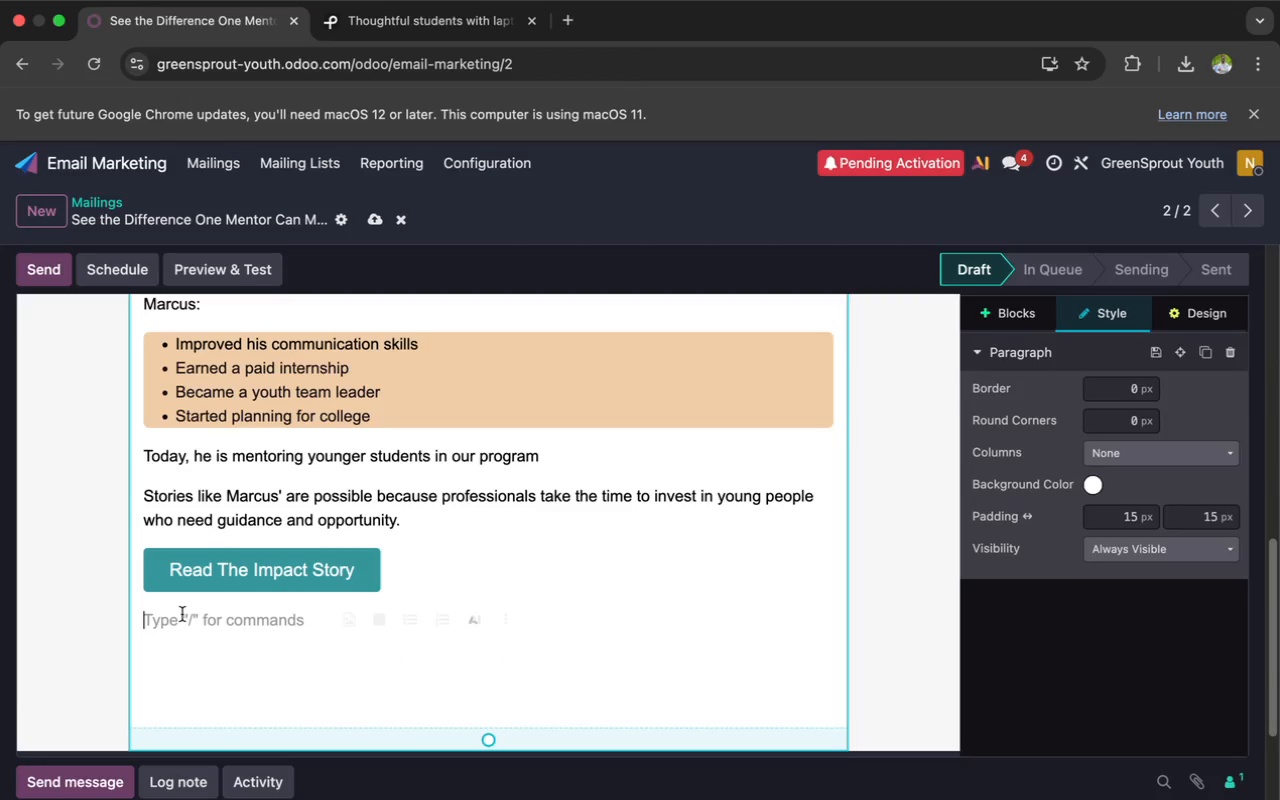 
wait(11.79)
 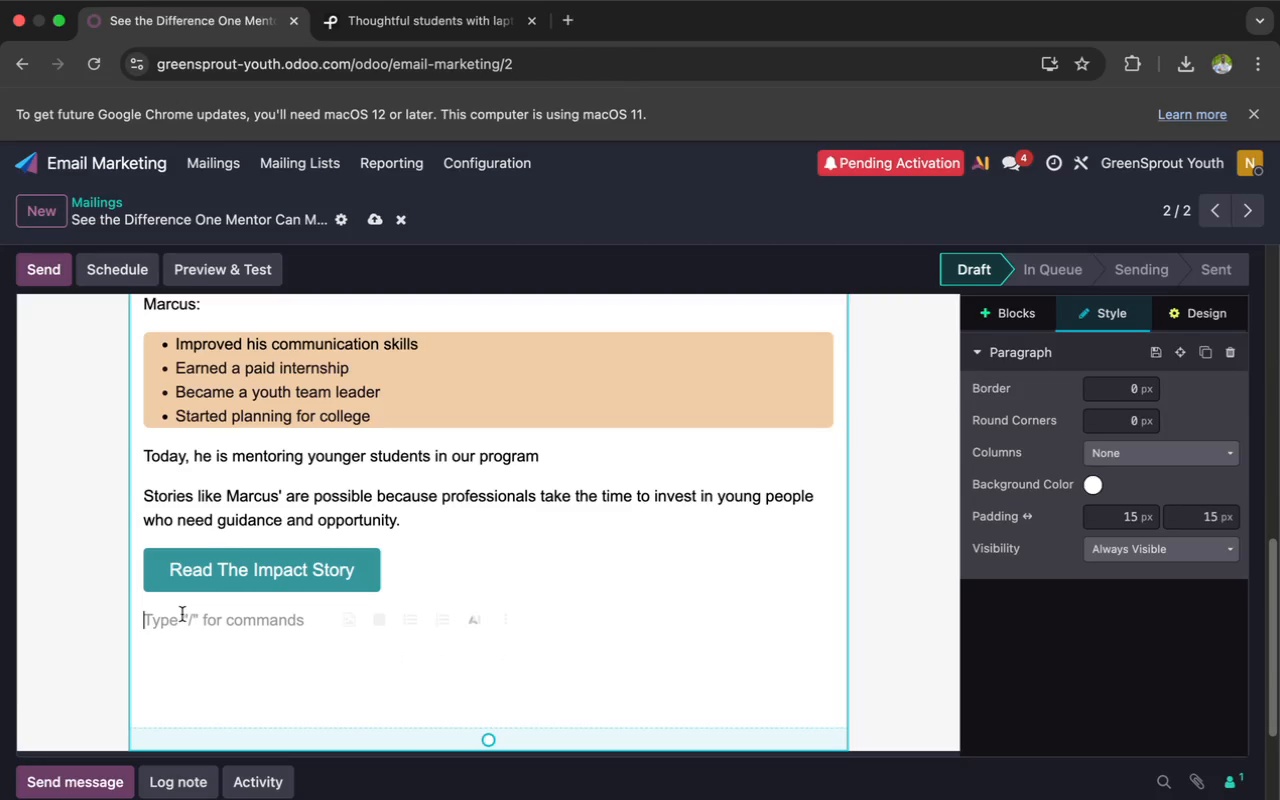 
type(Your)
 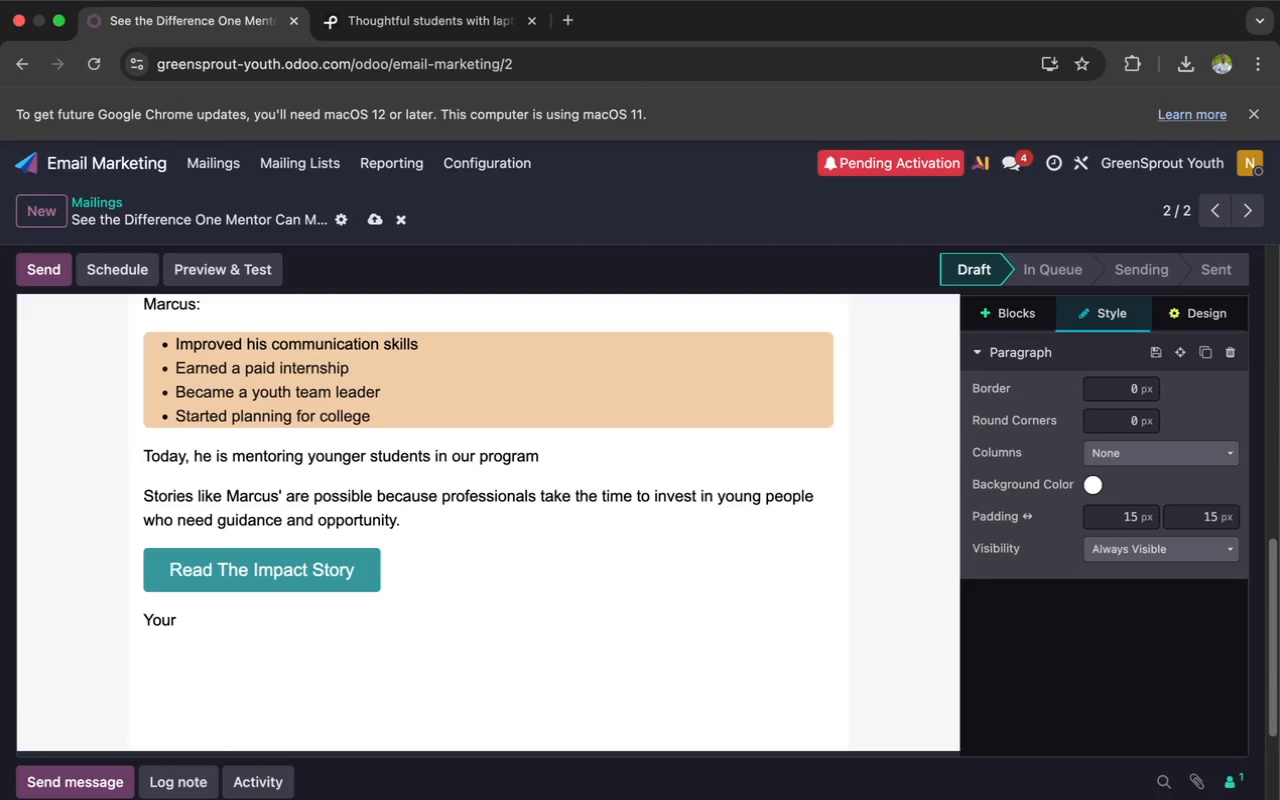 
wait(13.78)
 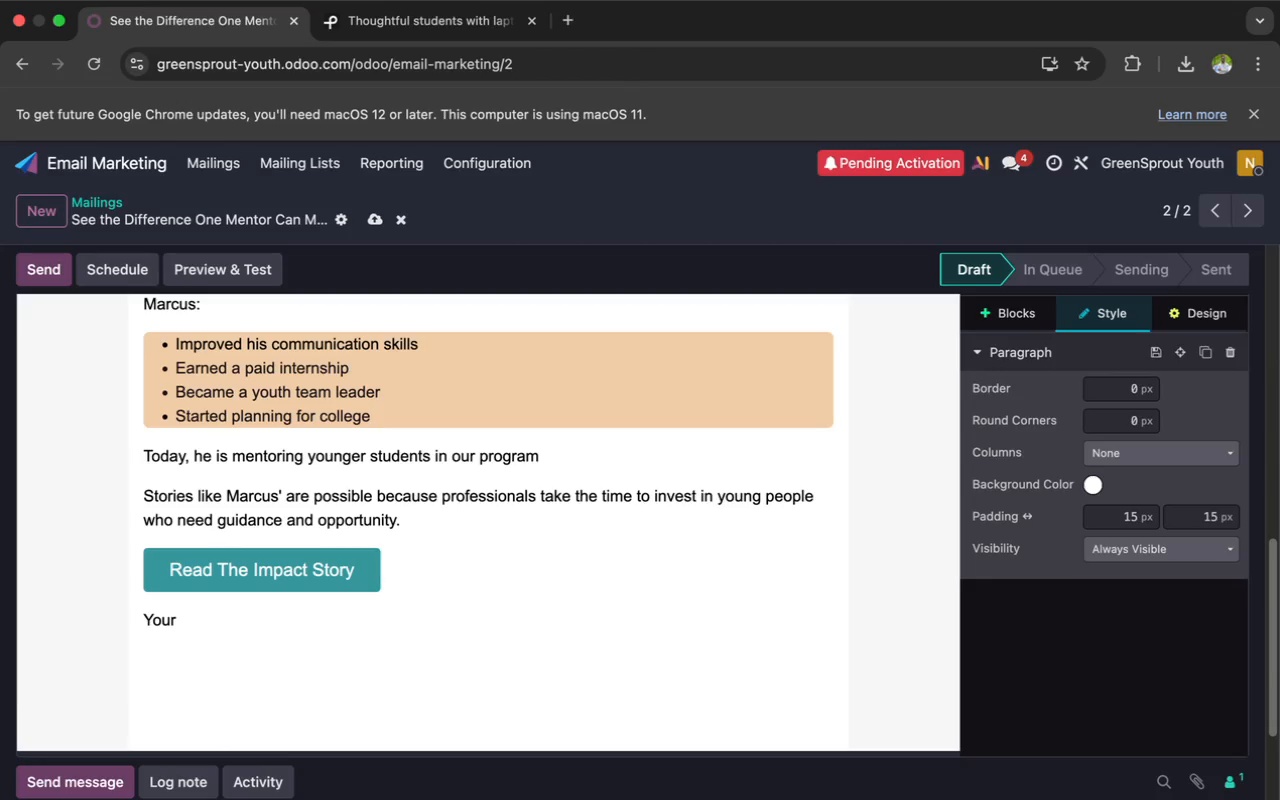 
type( exprience)
 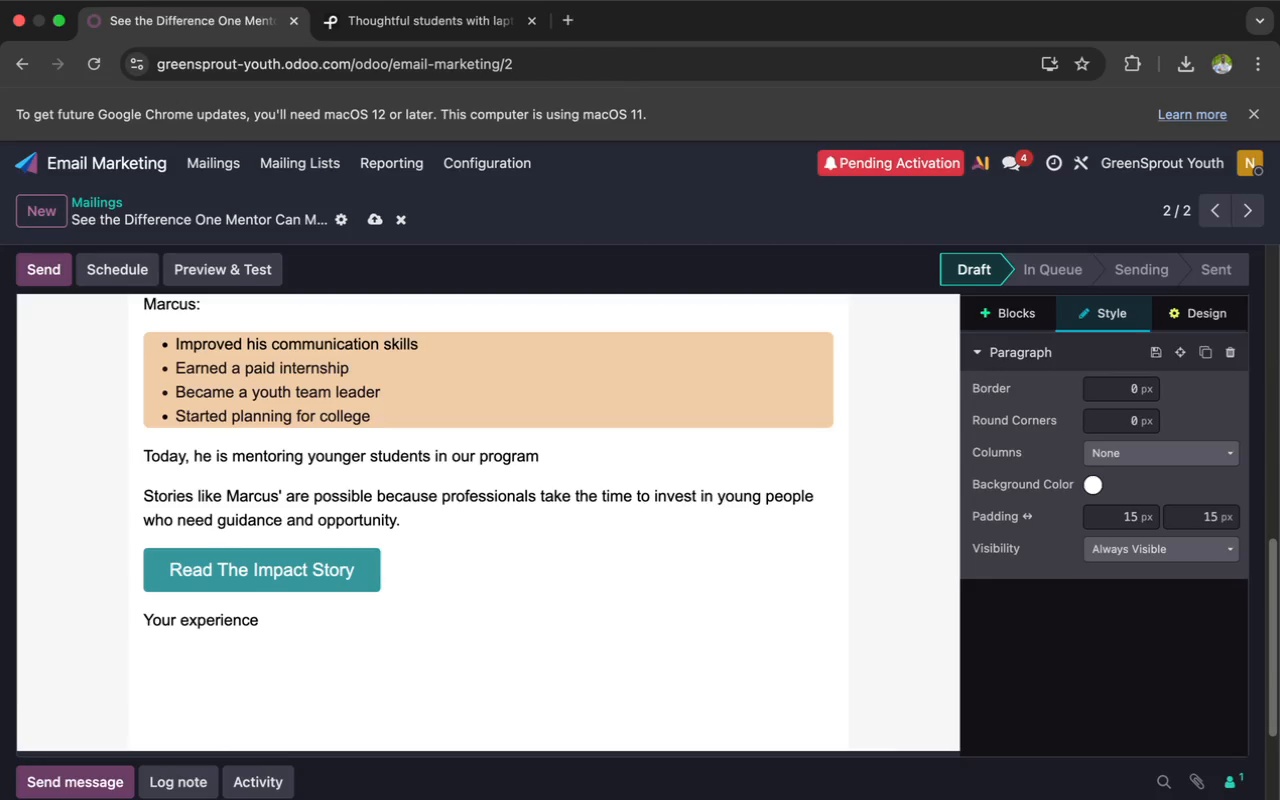 
wait(5.69)
 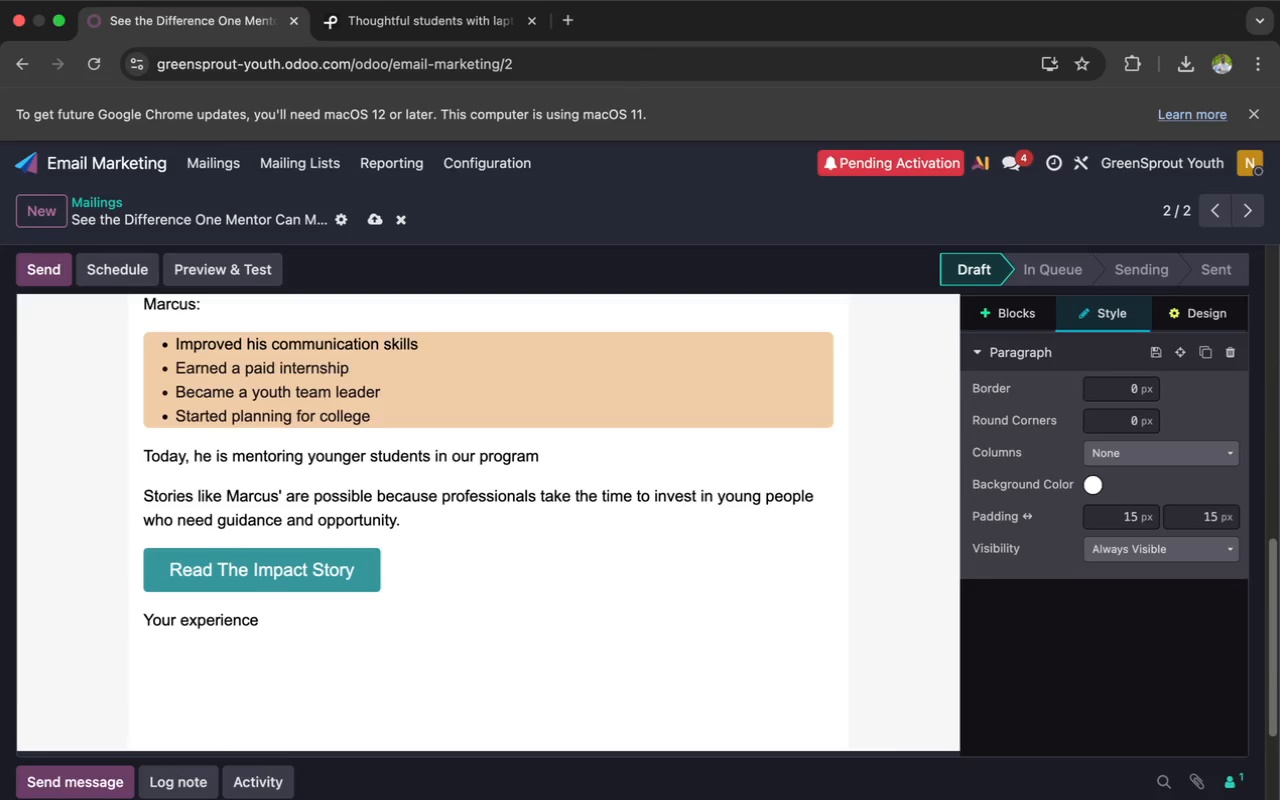 
type( and leadership)
 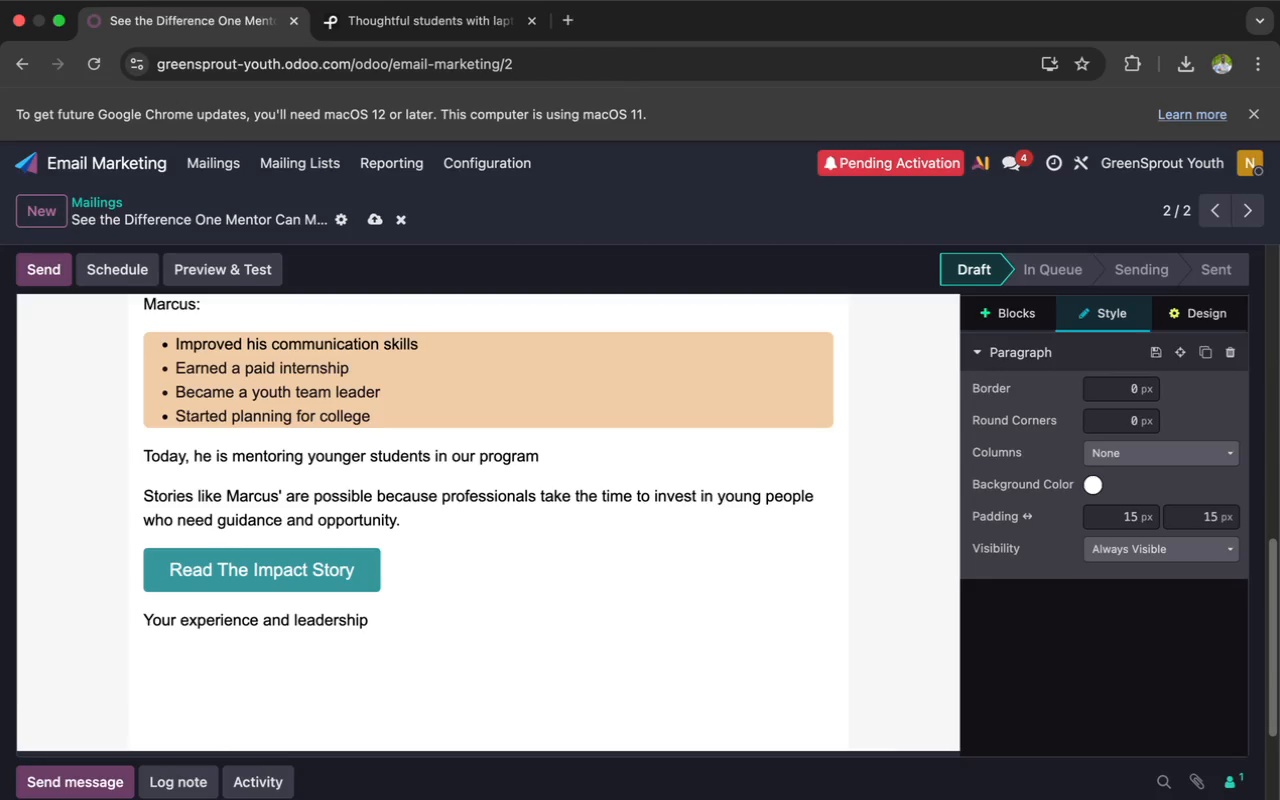 
wait(9.5)
 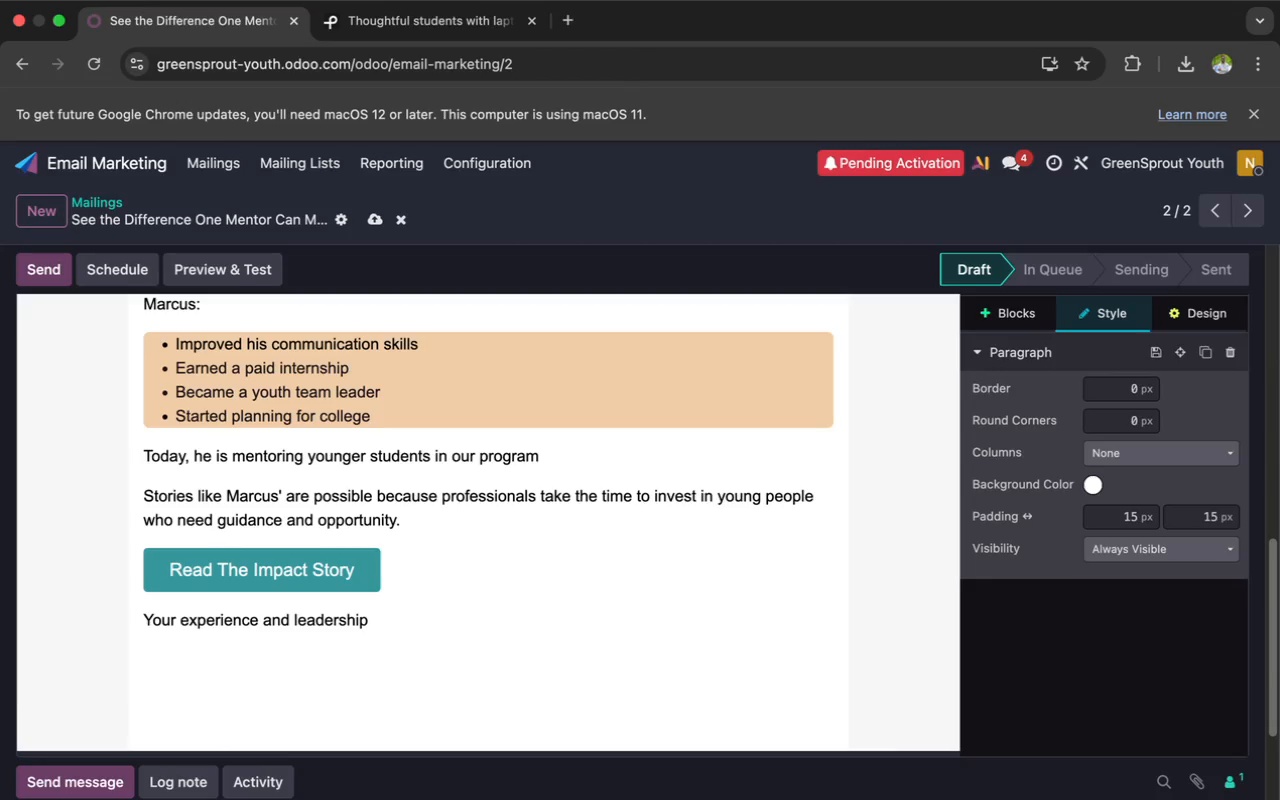 
type( could help)
 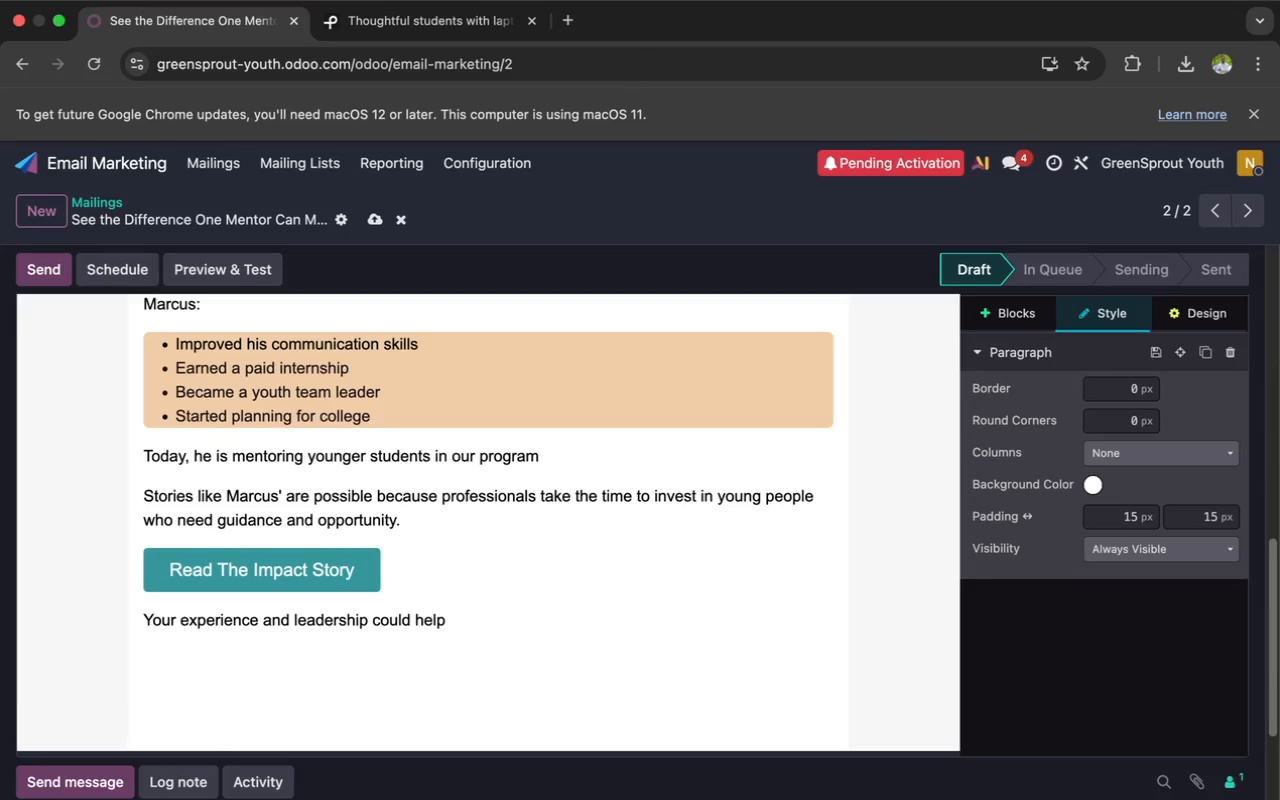 
wait(46.54)
 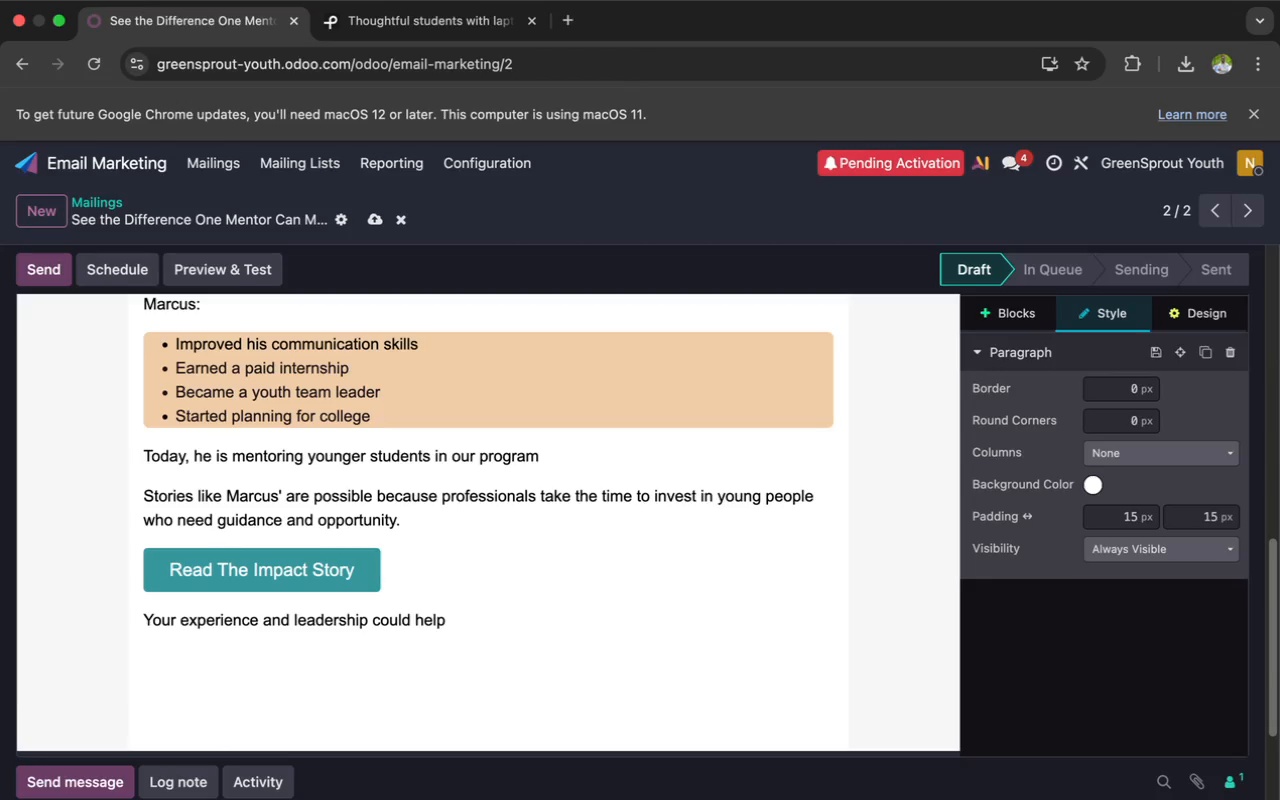 
type( another)
 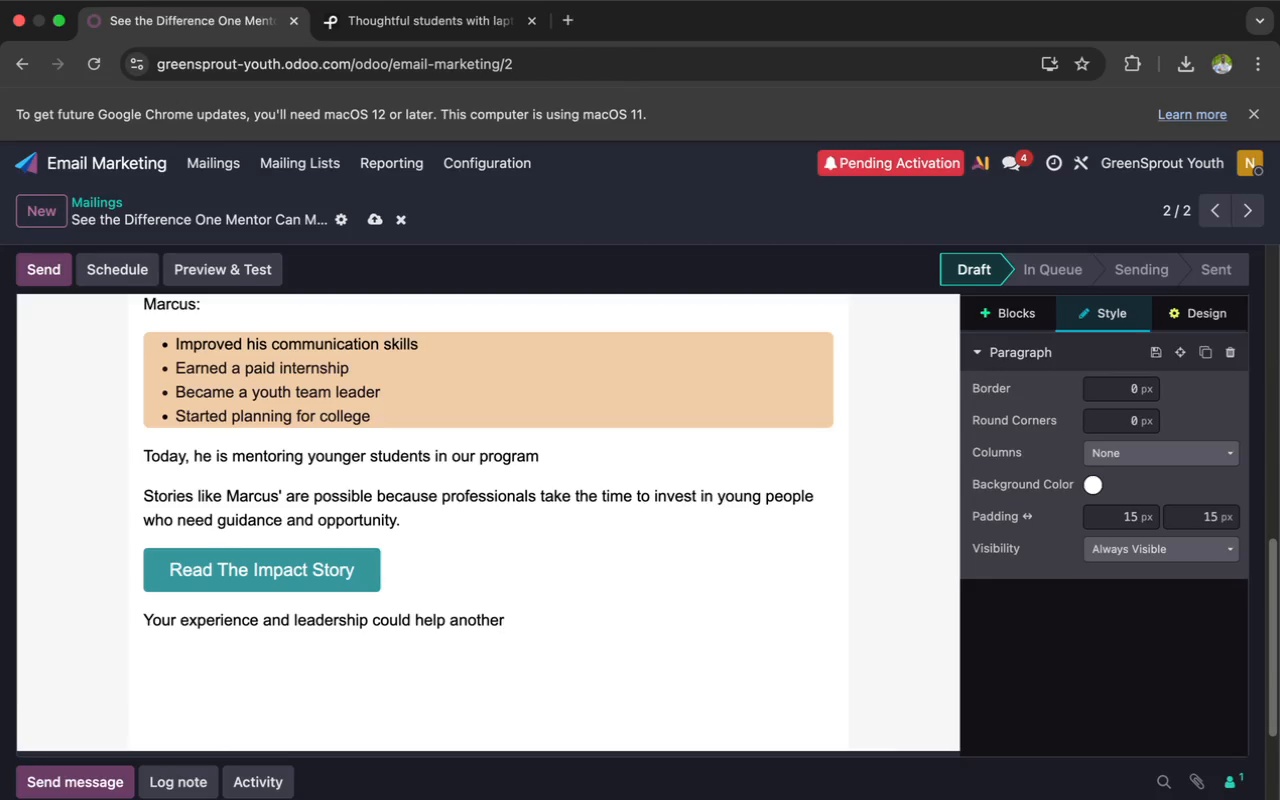 
wait(7.26)
 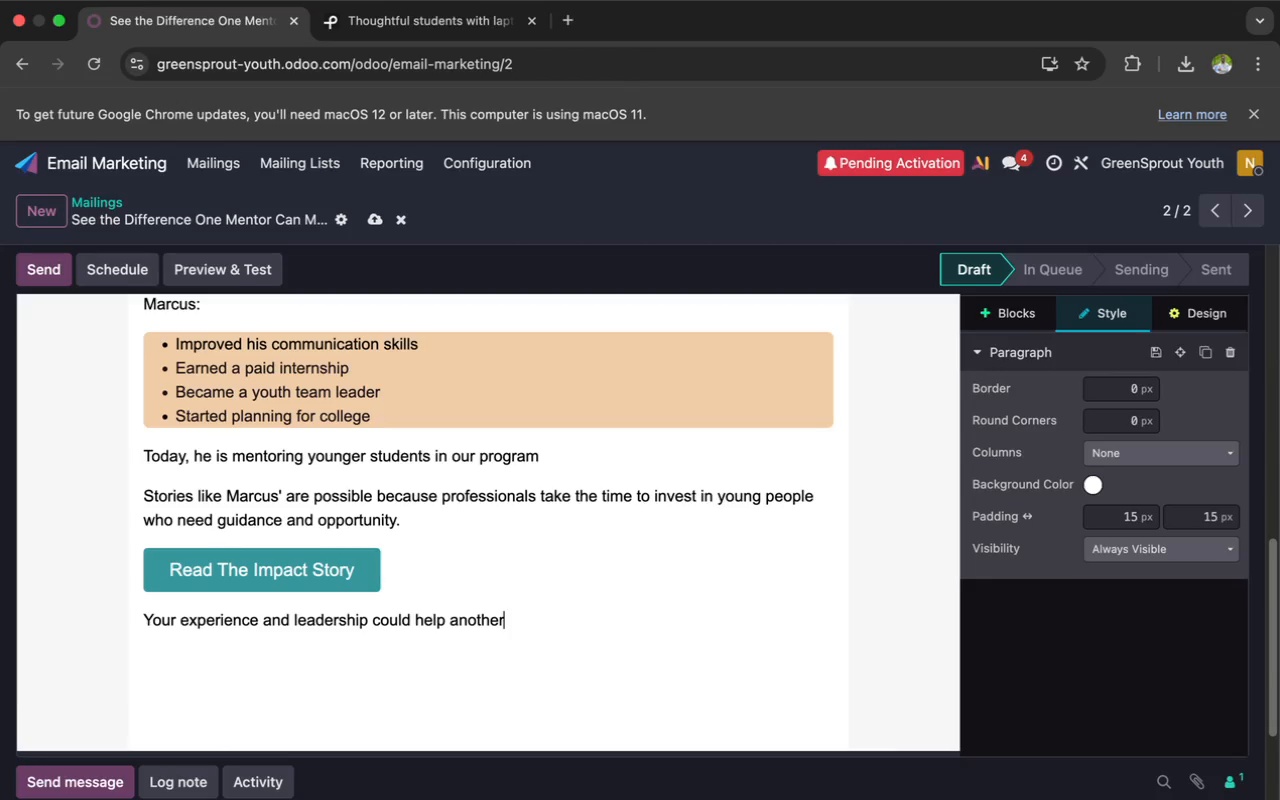 
type( student discover their po7te)
key(Backspace)
key(Backspace)
key(Backspace)
type(tential.)
 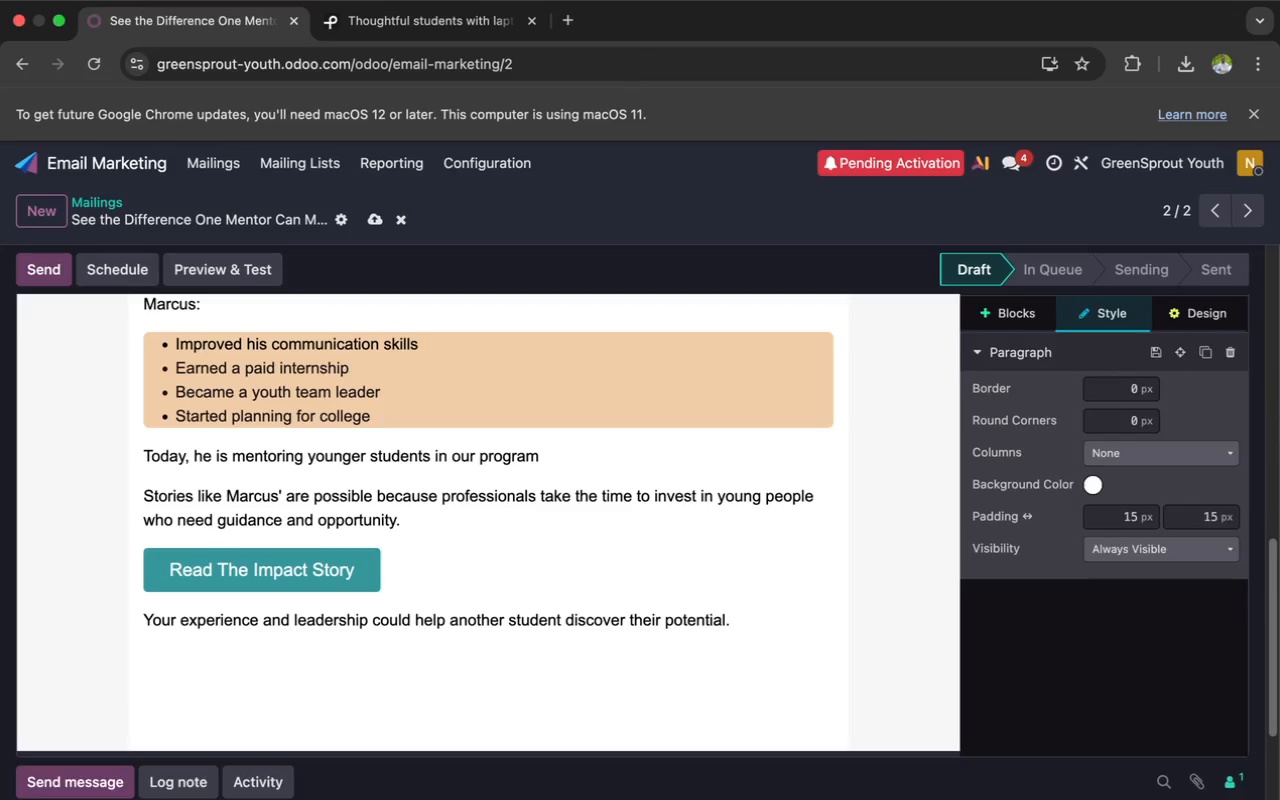 
key(Enter)
 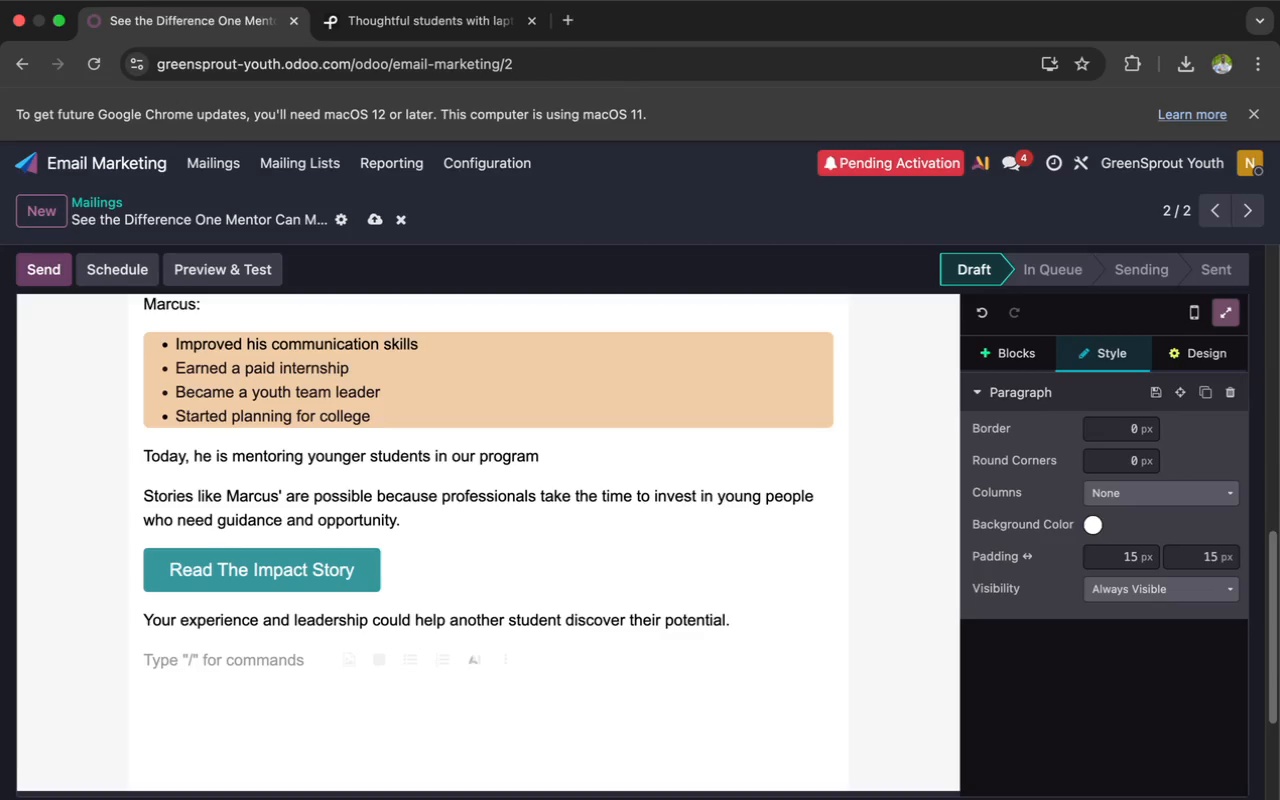 
wait(5.46)
 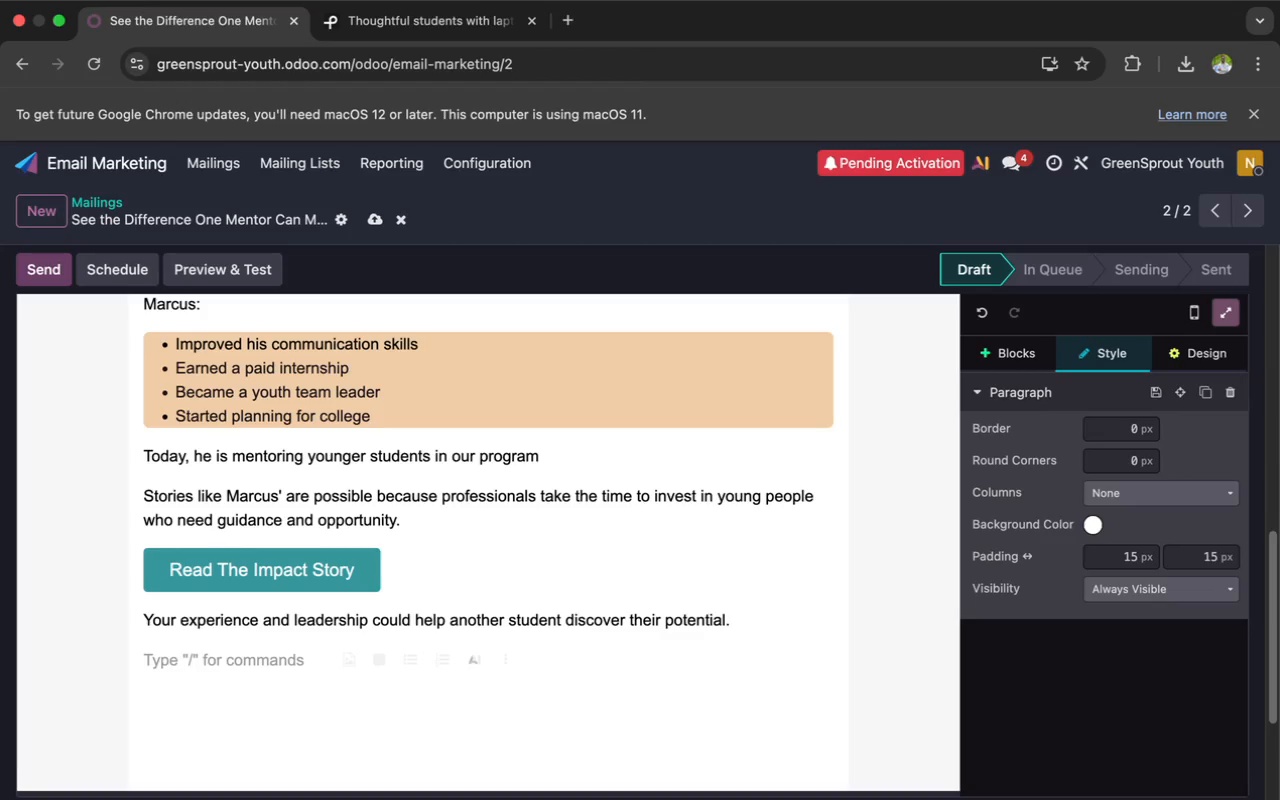 
type(Thank you for supporting the future of our )
 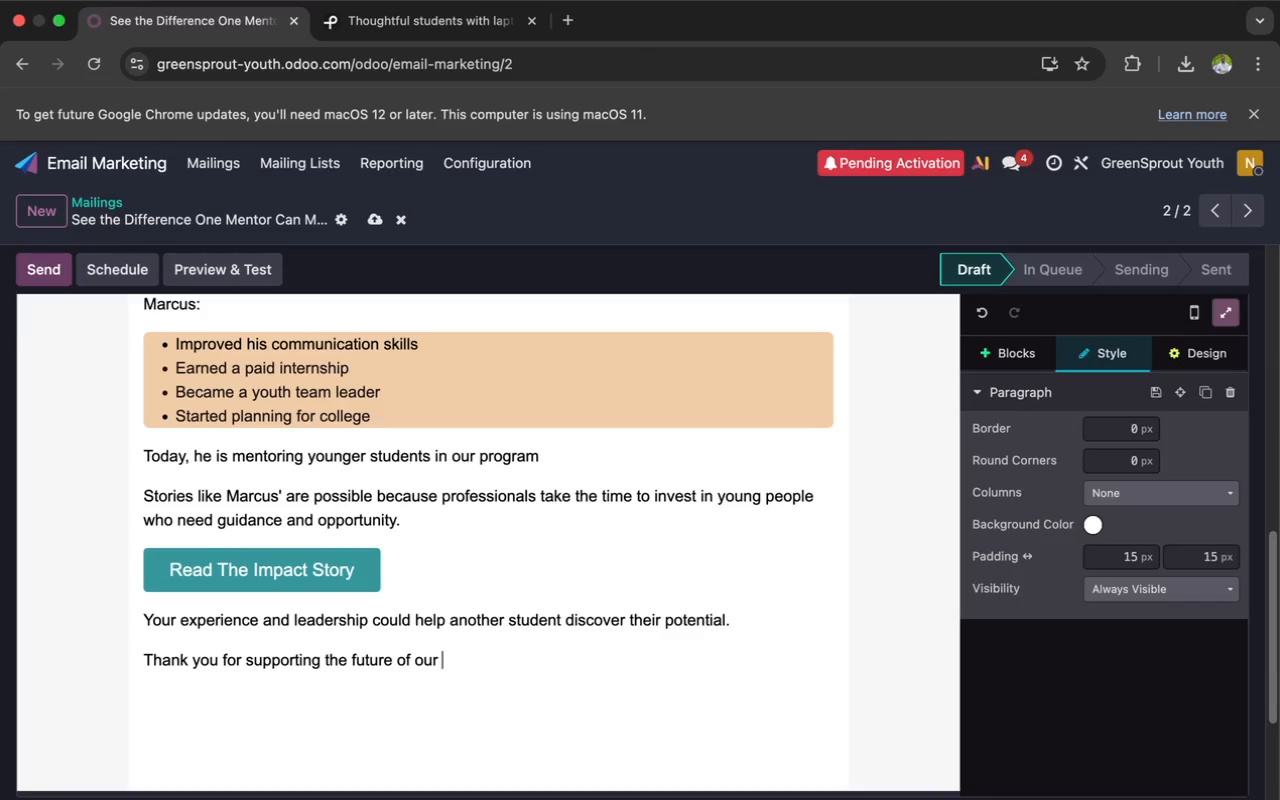 
wait(11.87)
 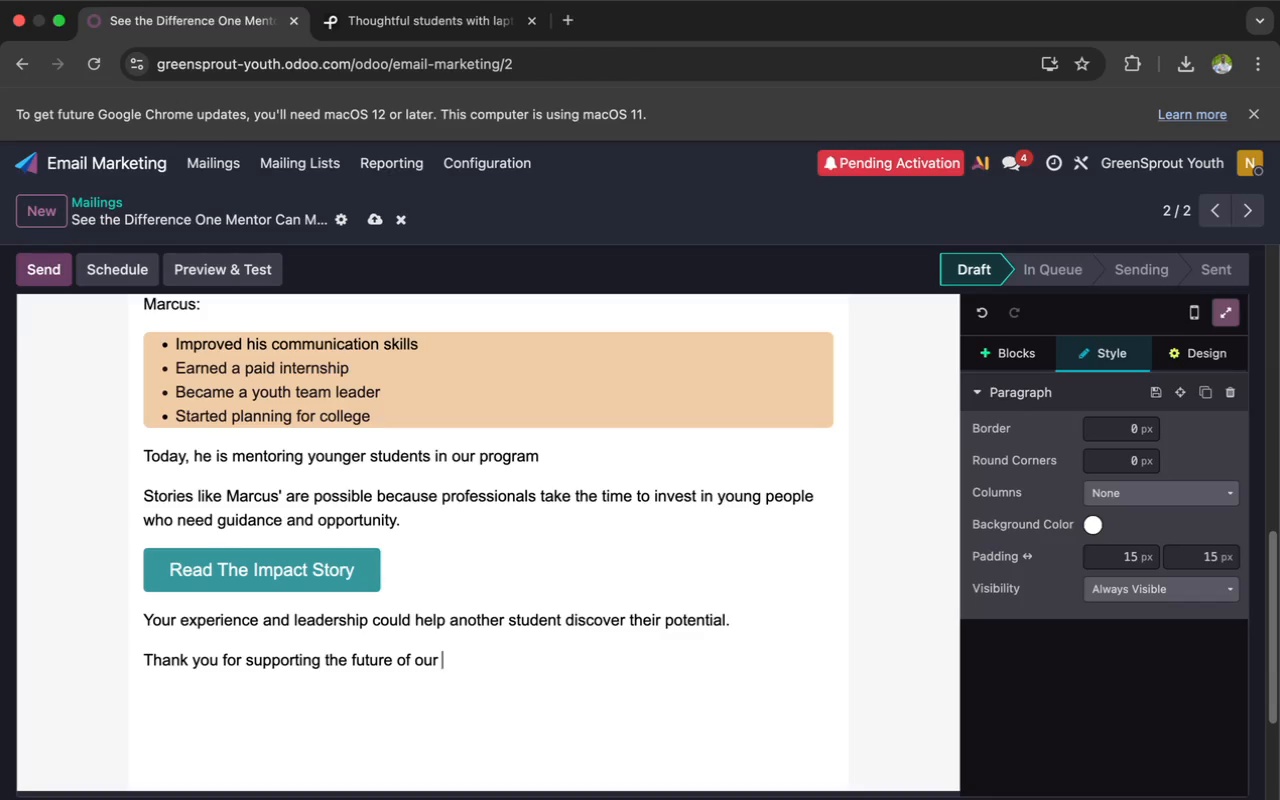 
type(community)
 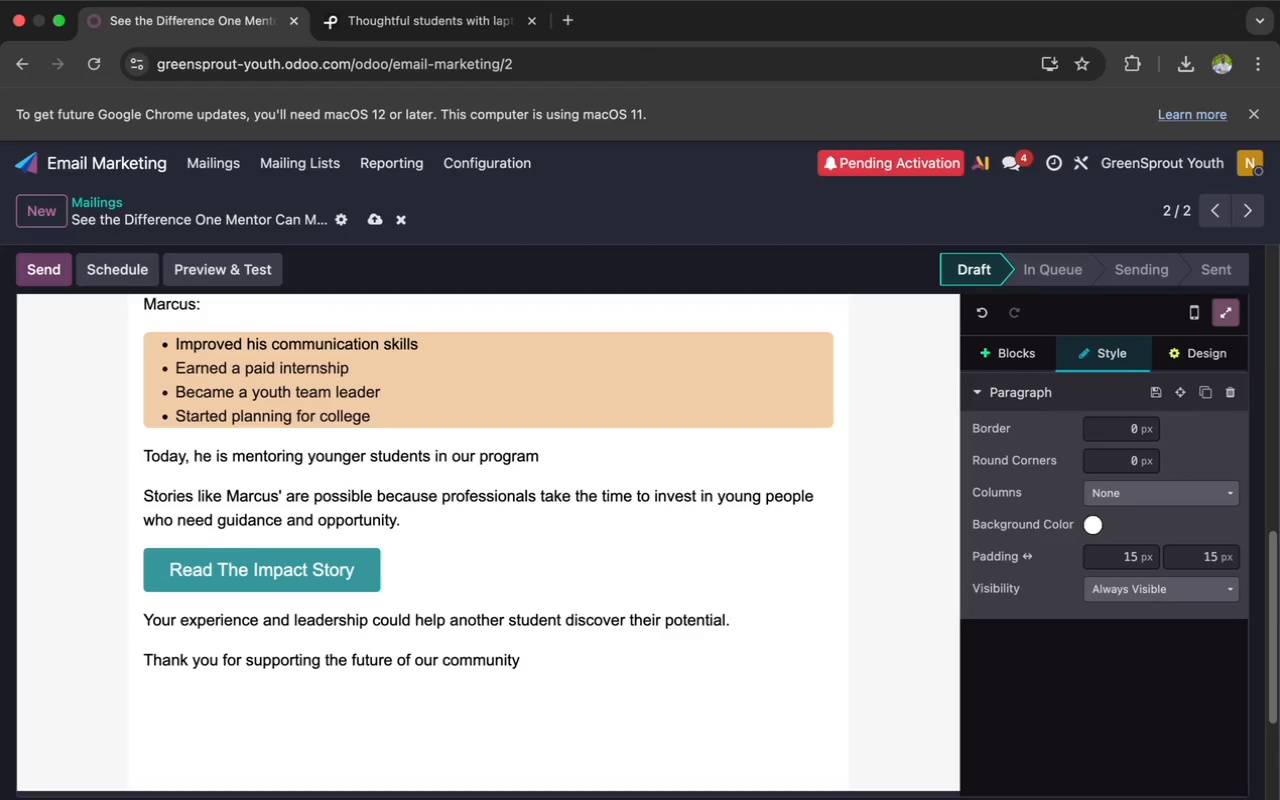 
key(Enter)
 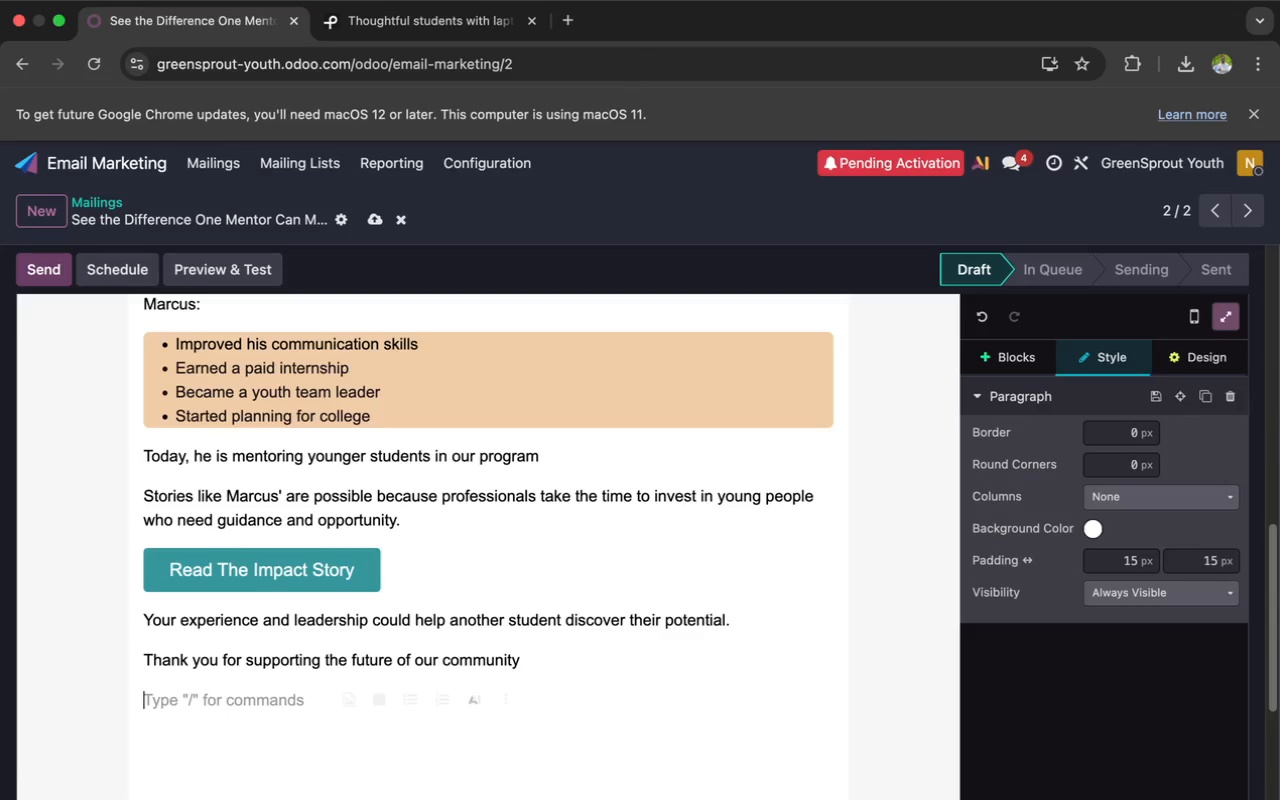 
type(Wa)
 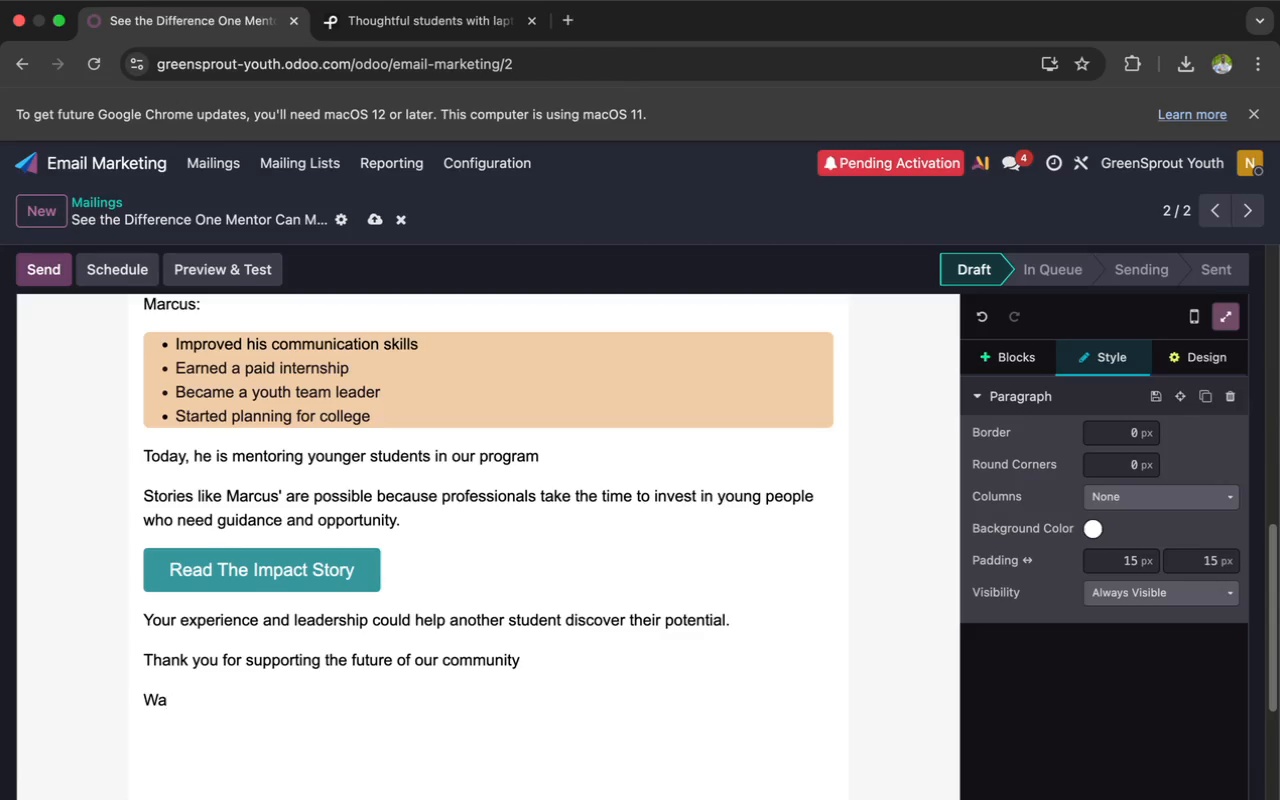 
type(rm r)
 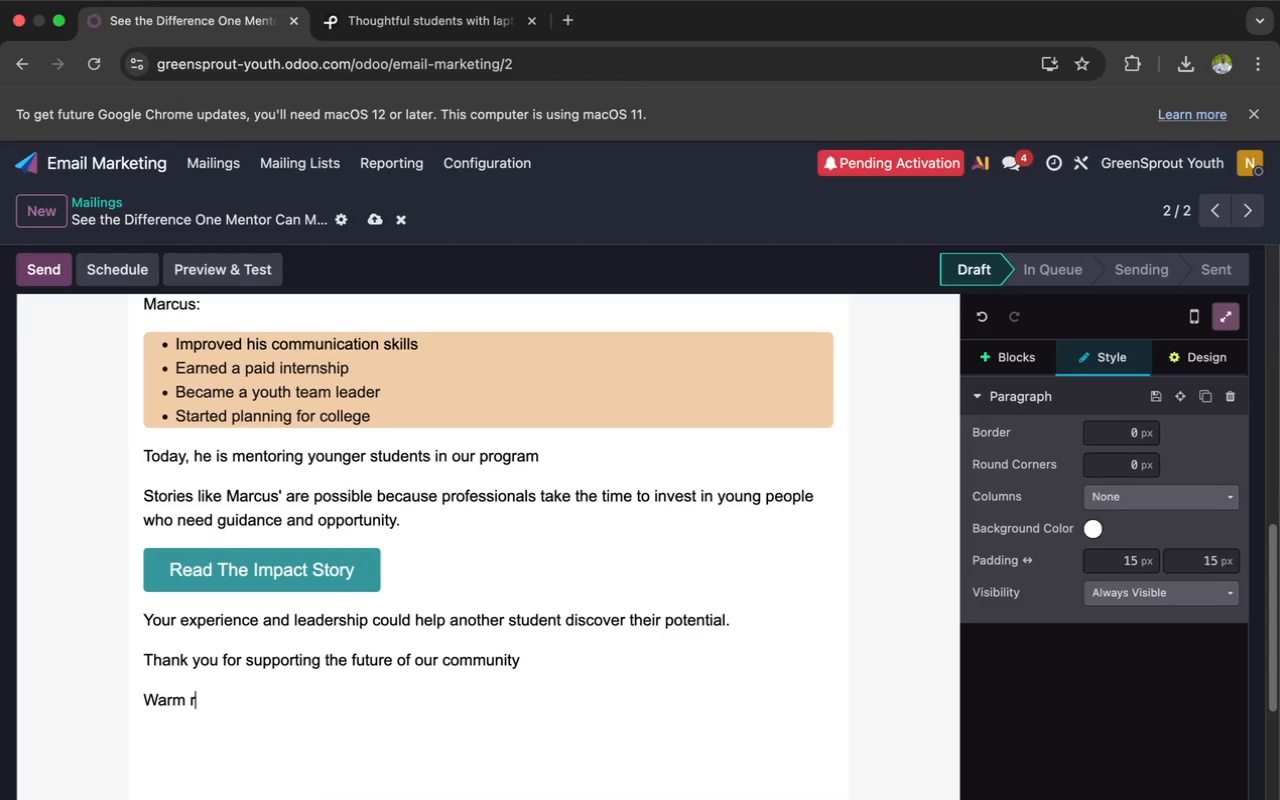 
wait(16.28)
 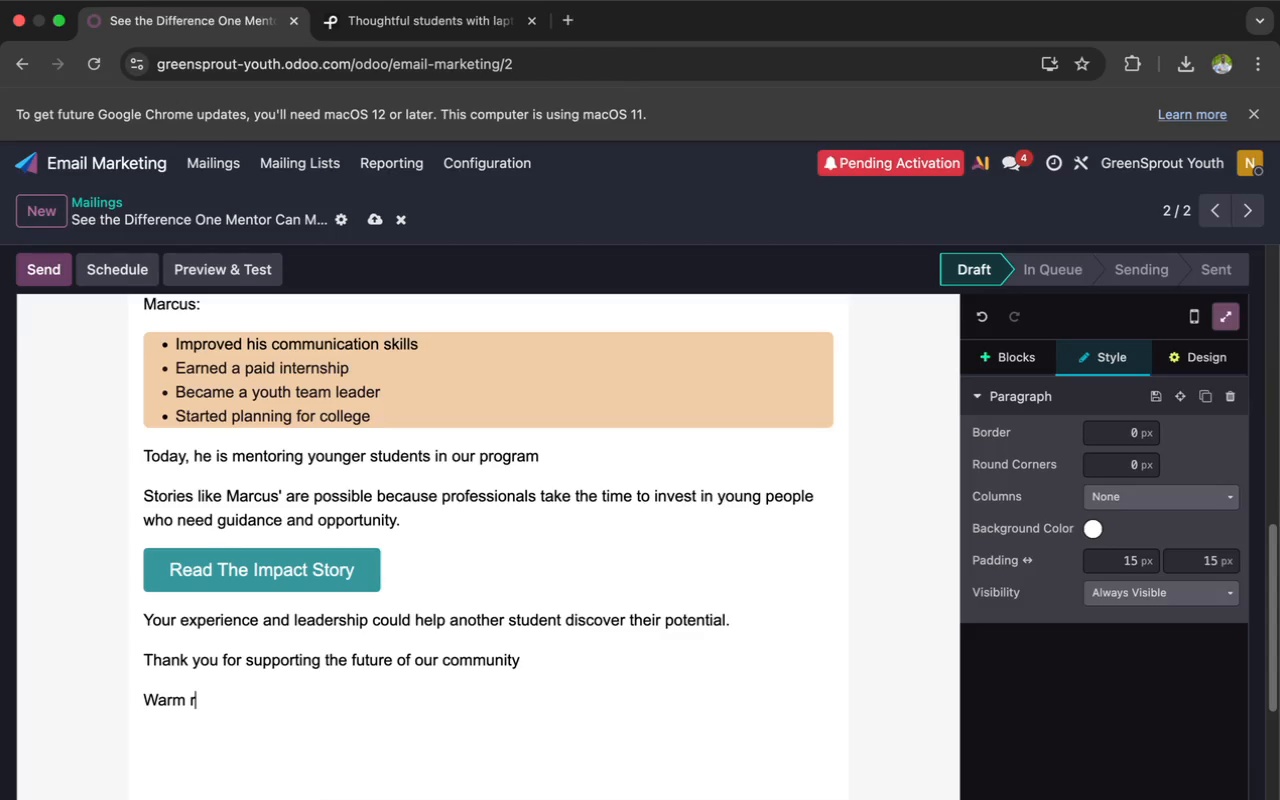 
type(eg)
 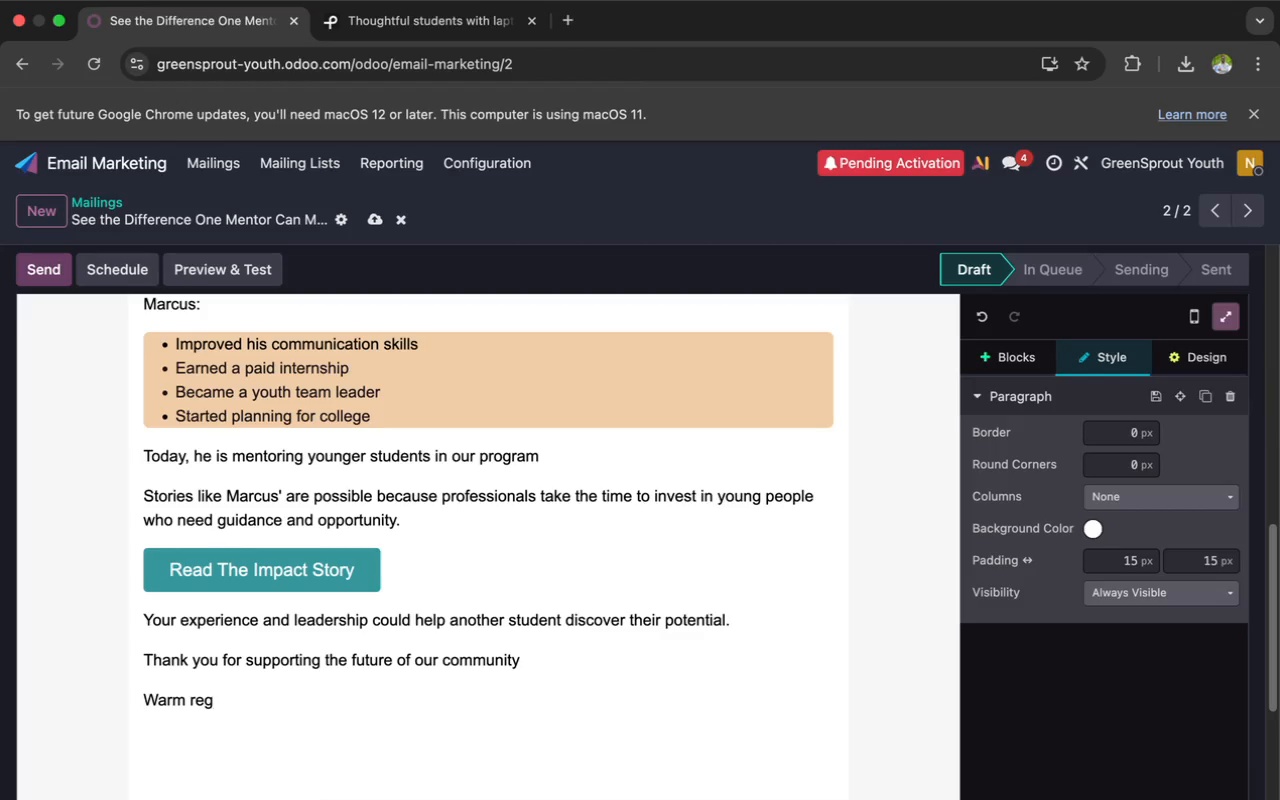 
wait(53.27)
 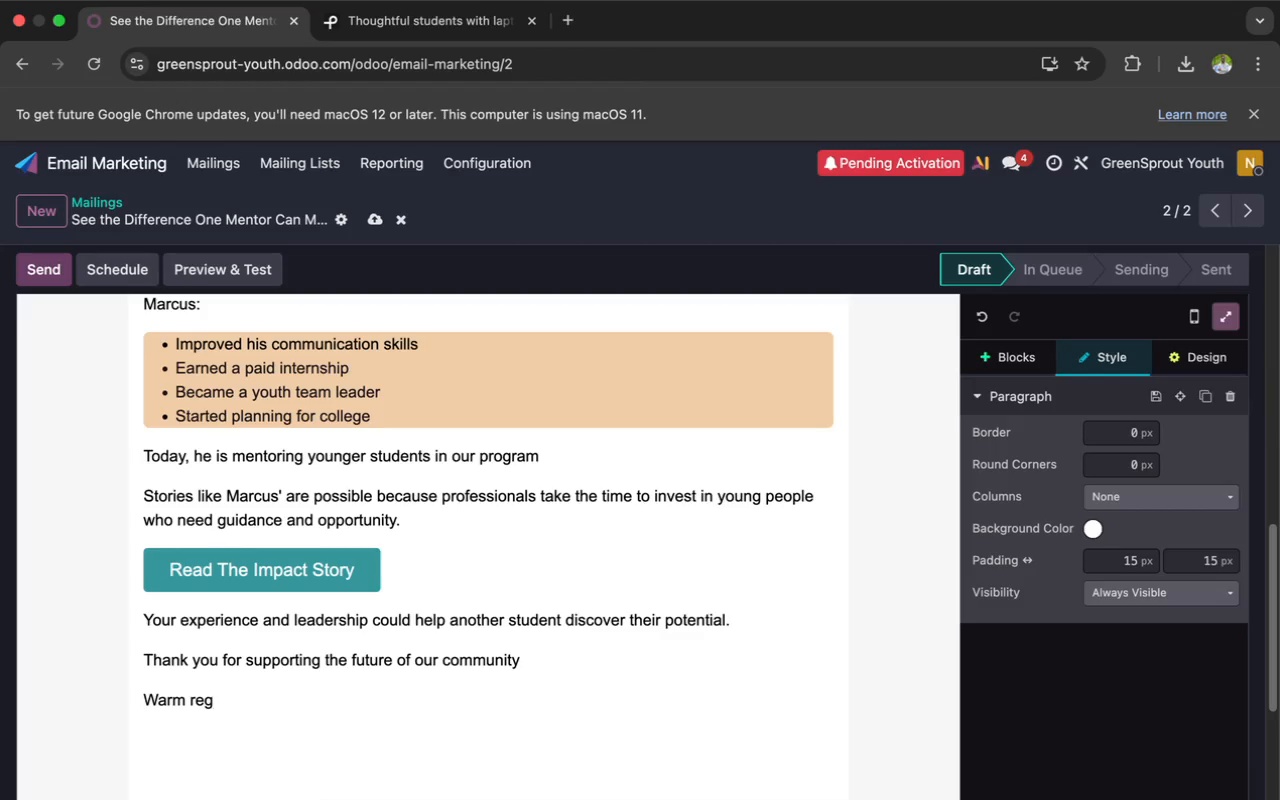 
type(ards,)
 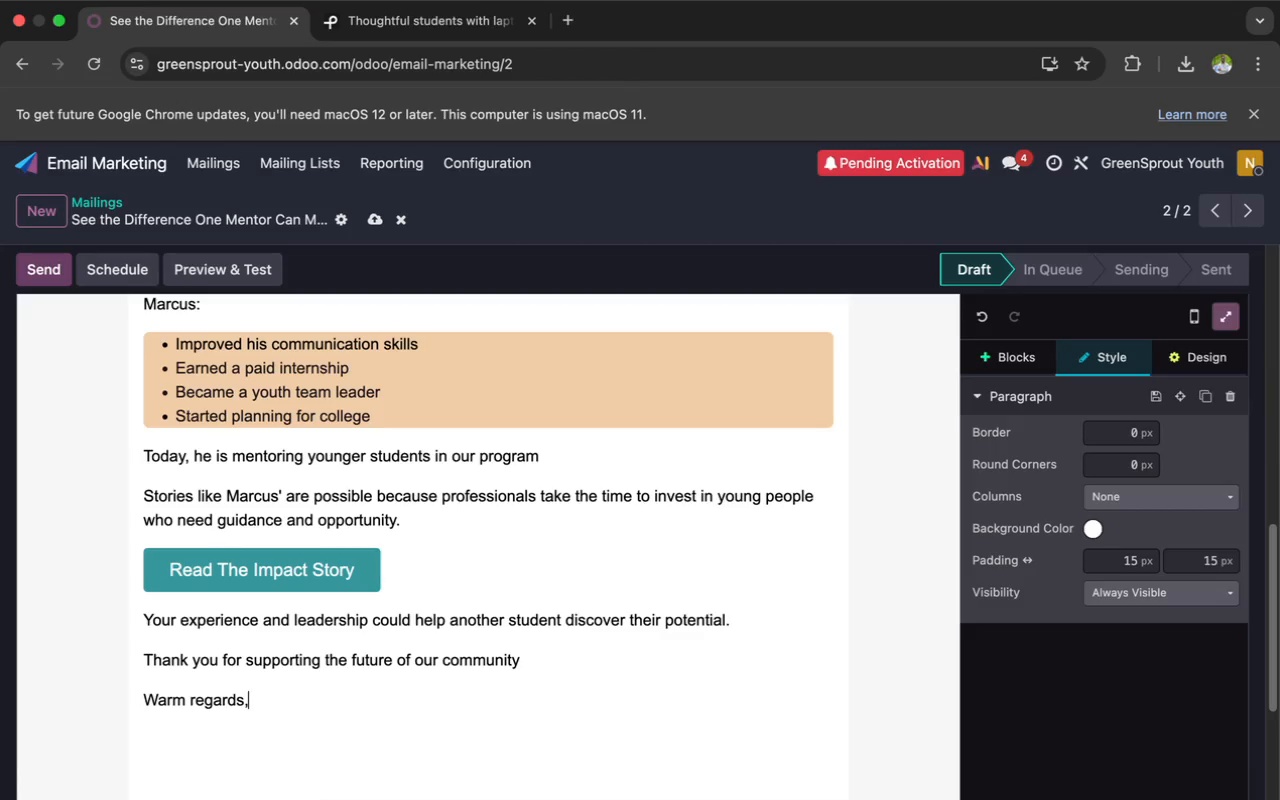 
wait(6.73)
 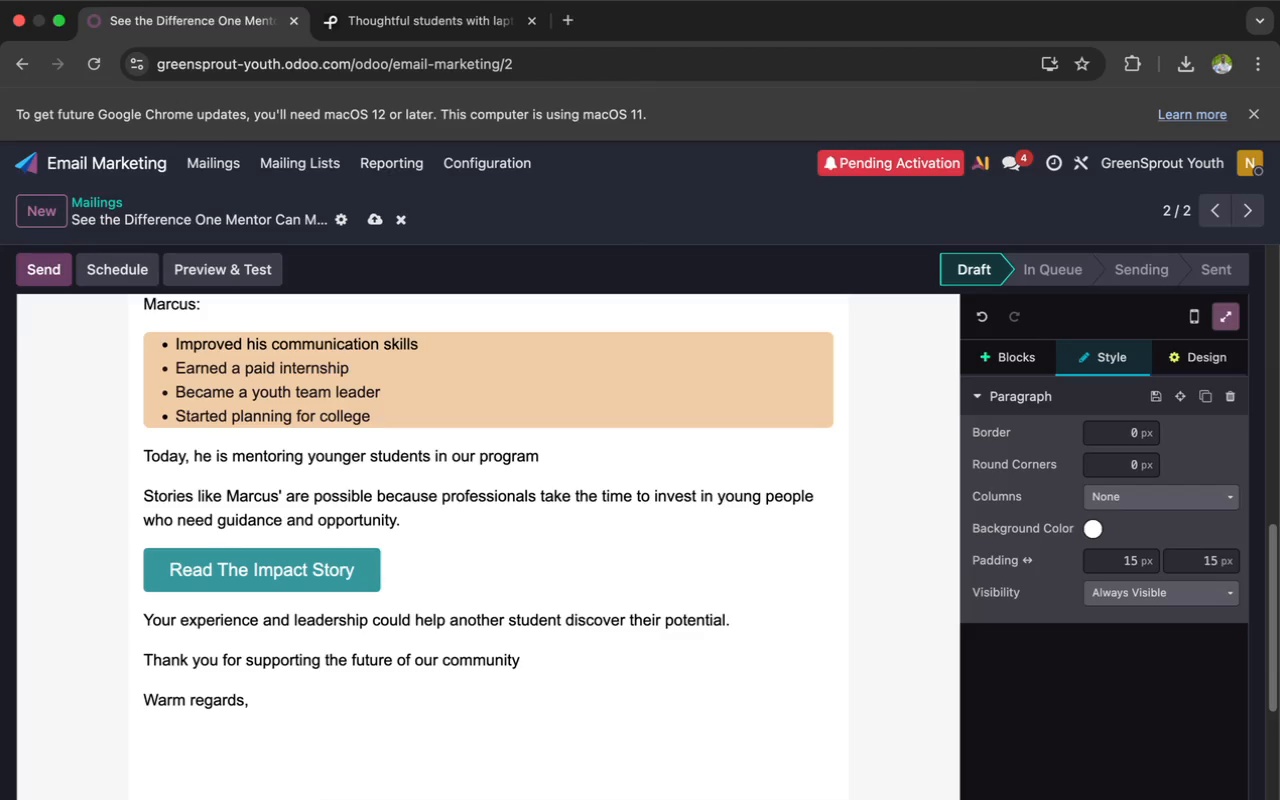 
type(   The GreenSproo)
key(Backspace)
type(ut Y)
 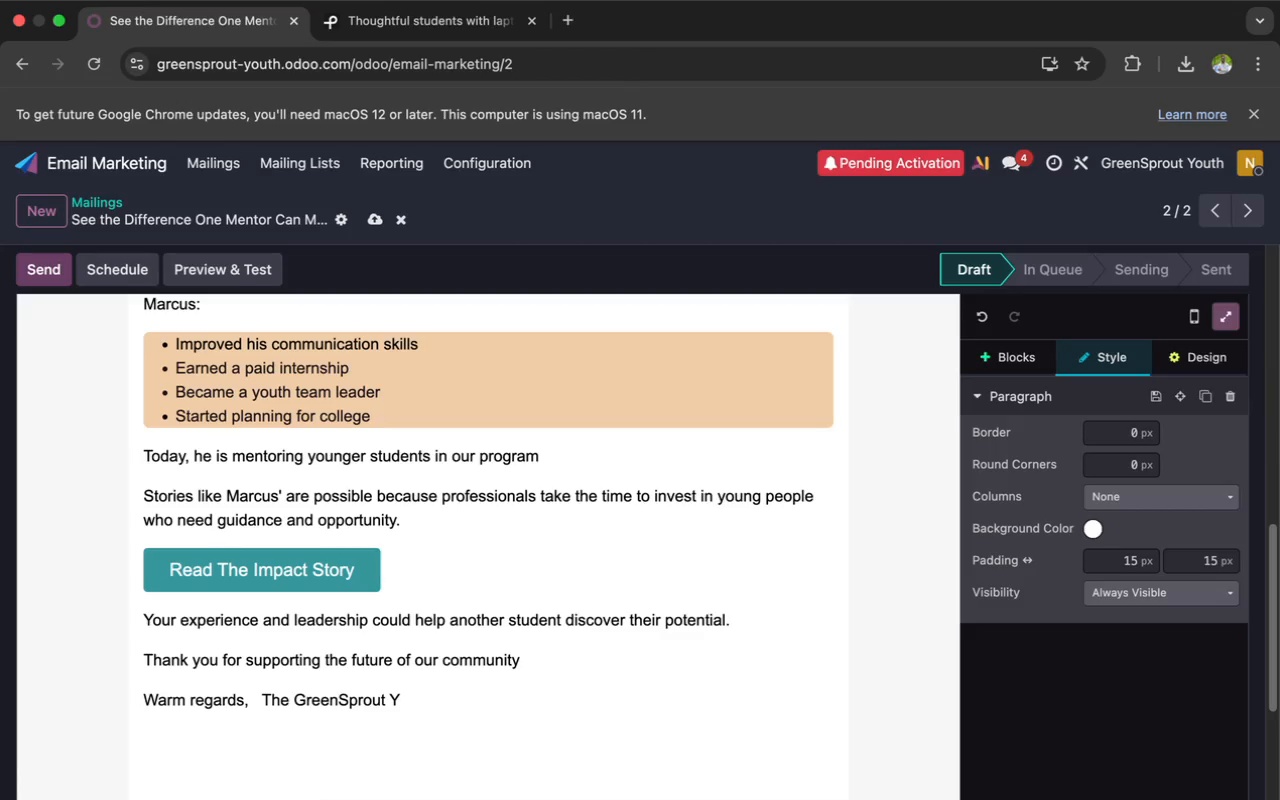 
type(outh Team)
 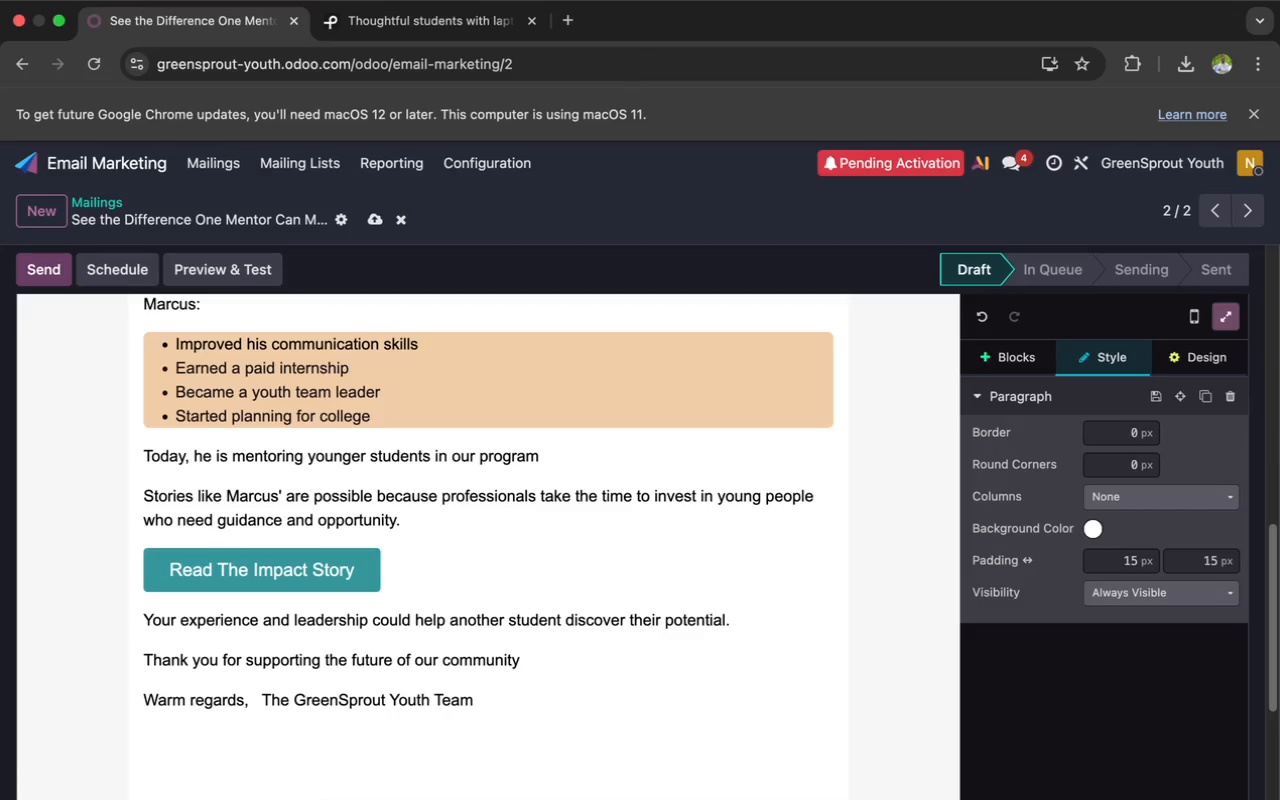 
wait(5.89)
 